 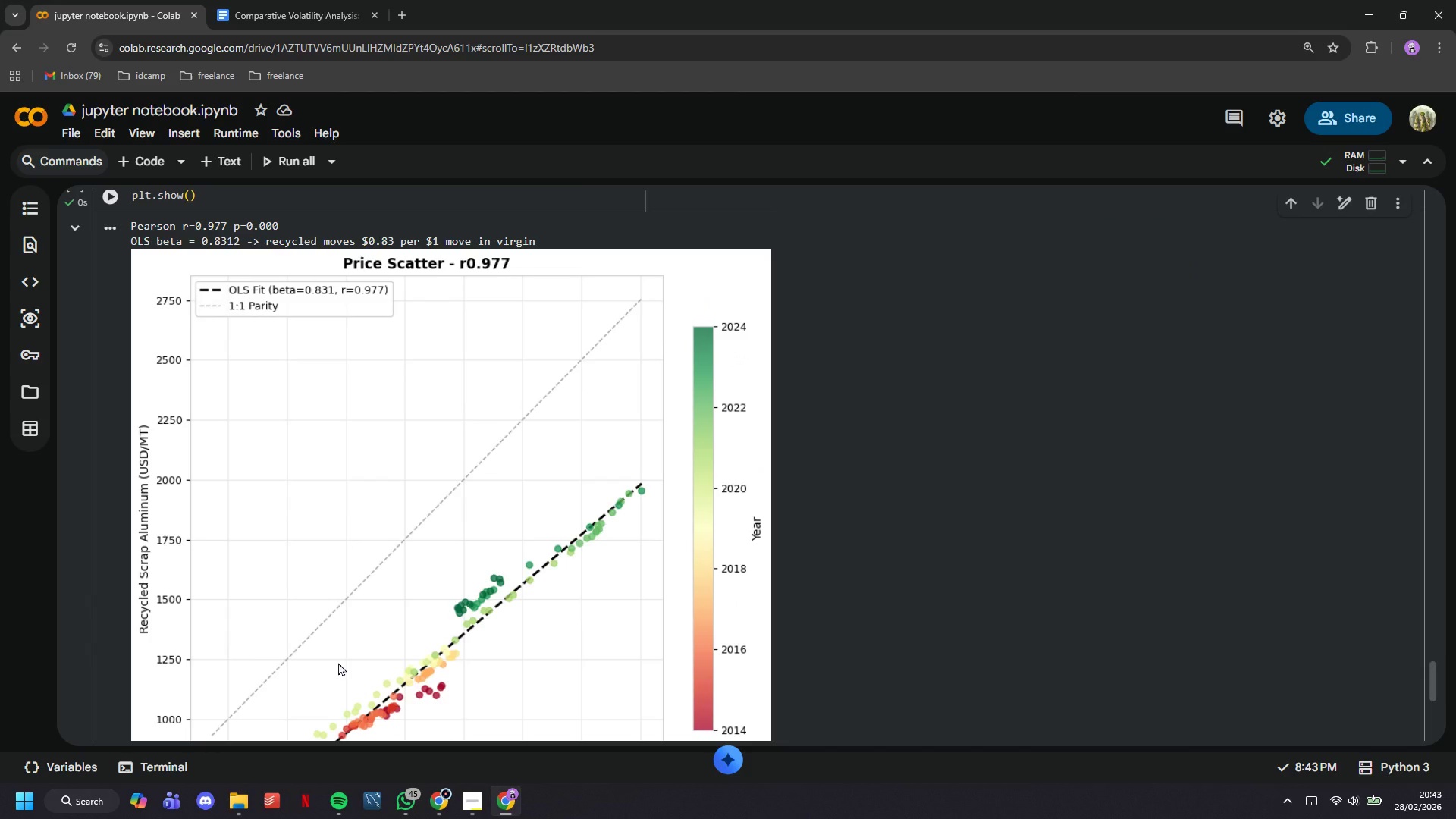 
scroll: coordinate [338, 662], scroll_direction: up, amount: 2.0
 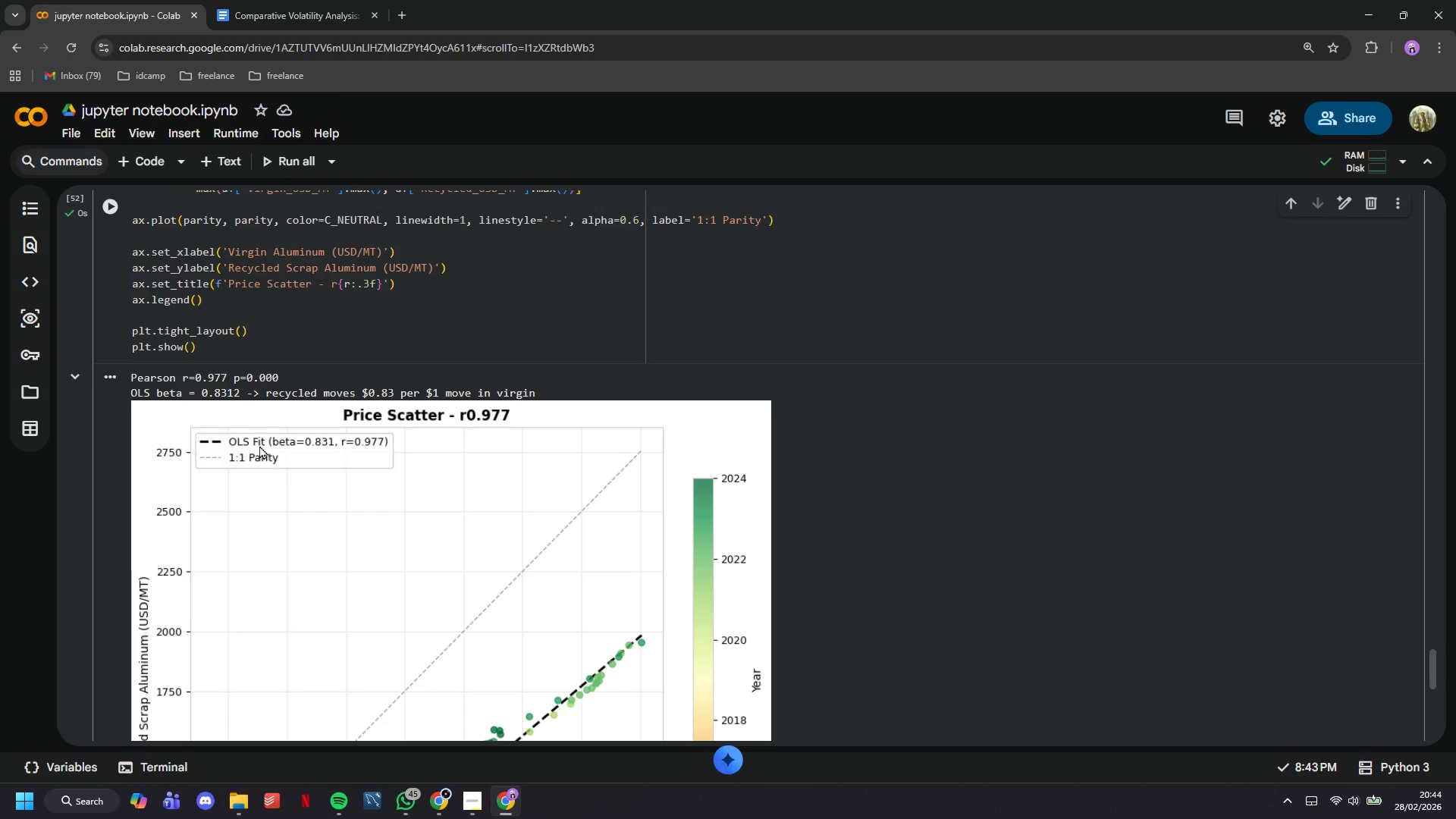 
left_click([274, 299])
 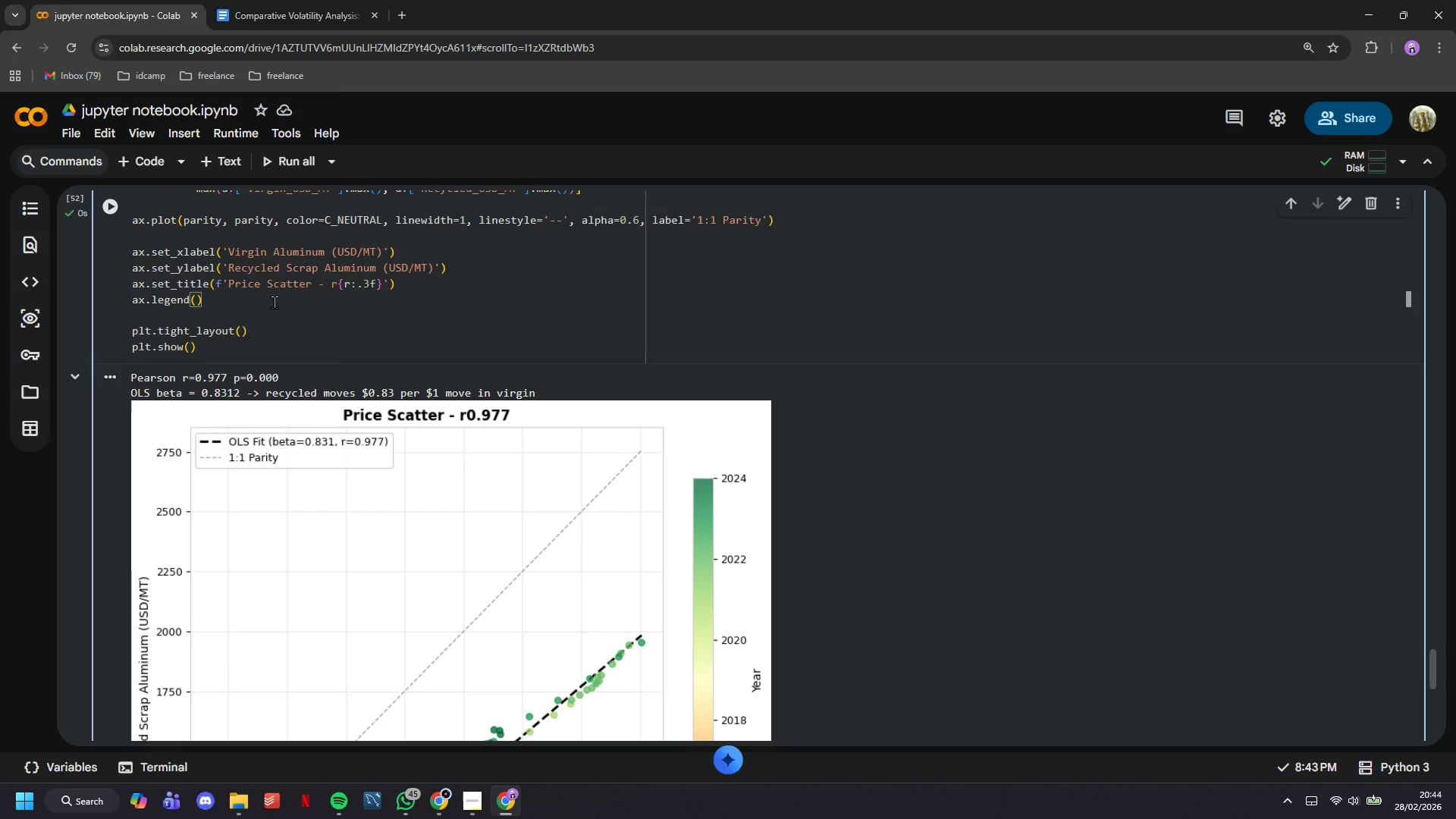 
key(Enter)
 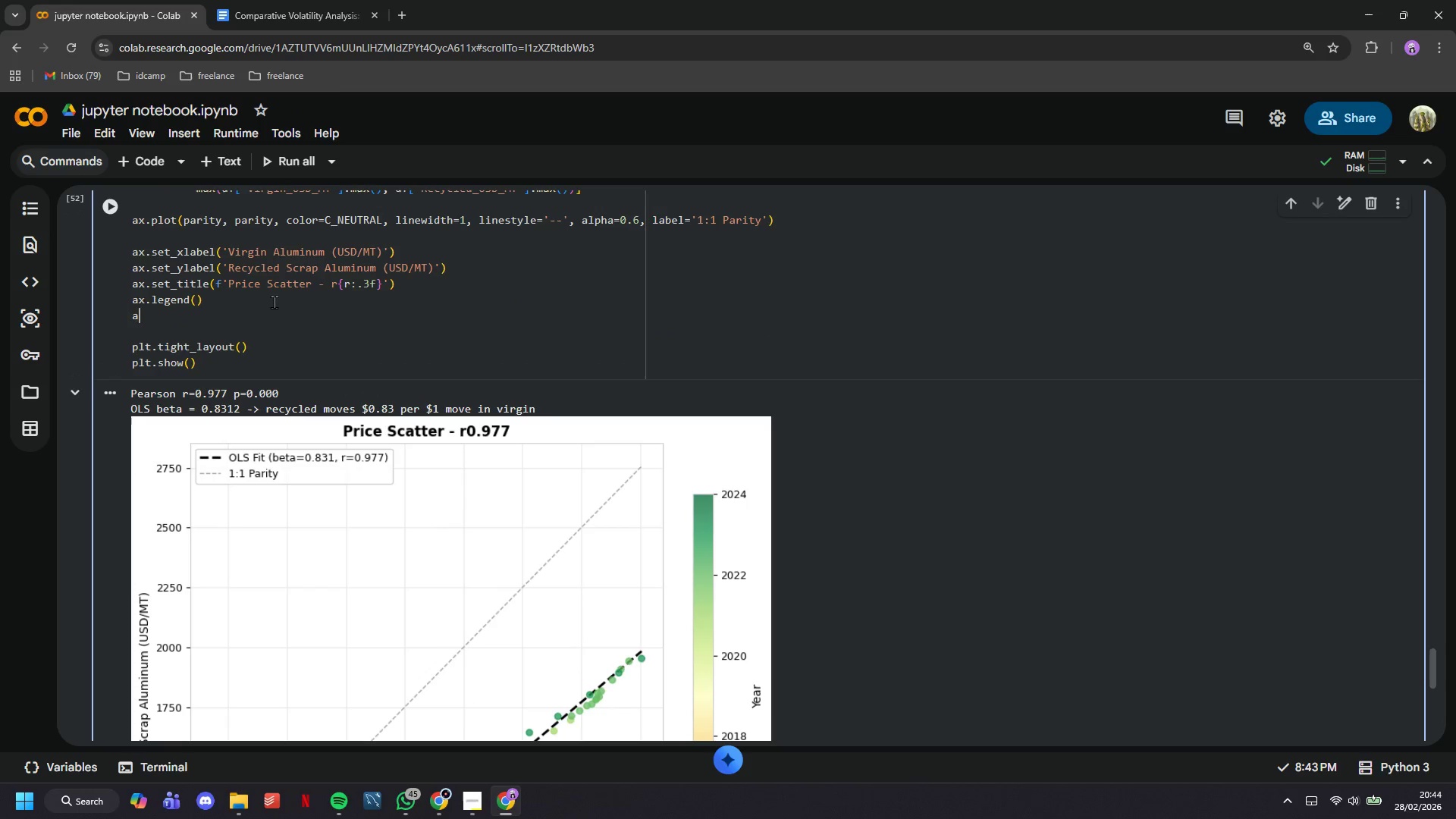 
type(ax.spines[['top)
 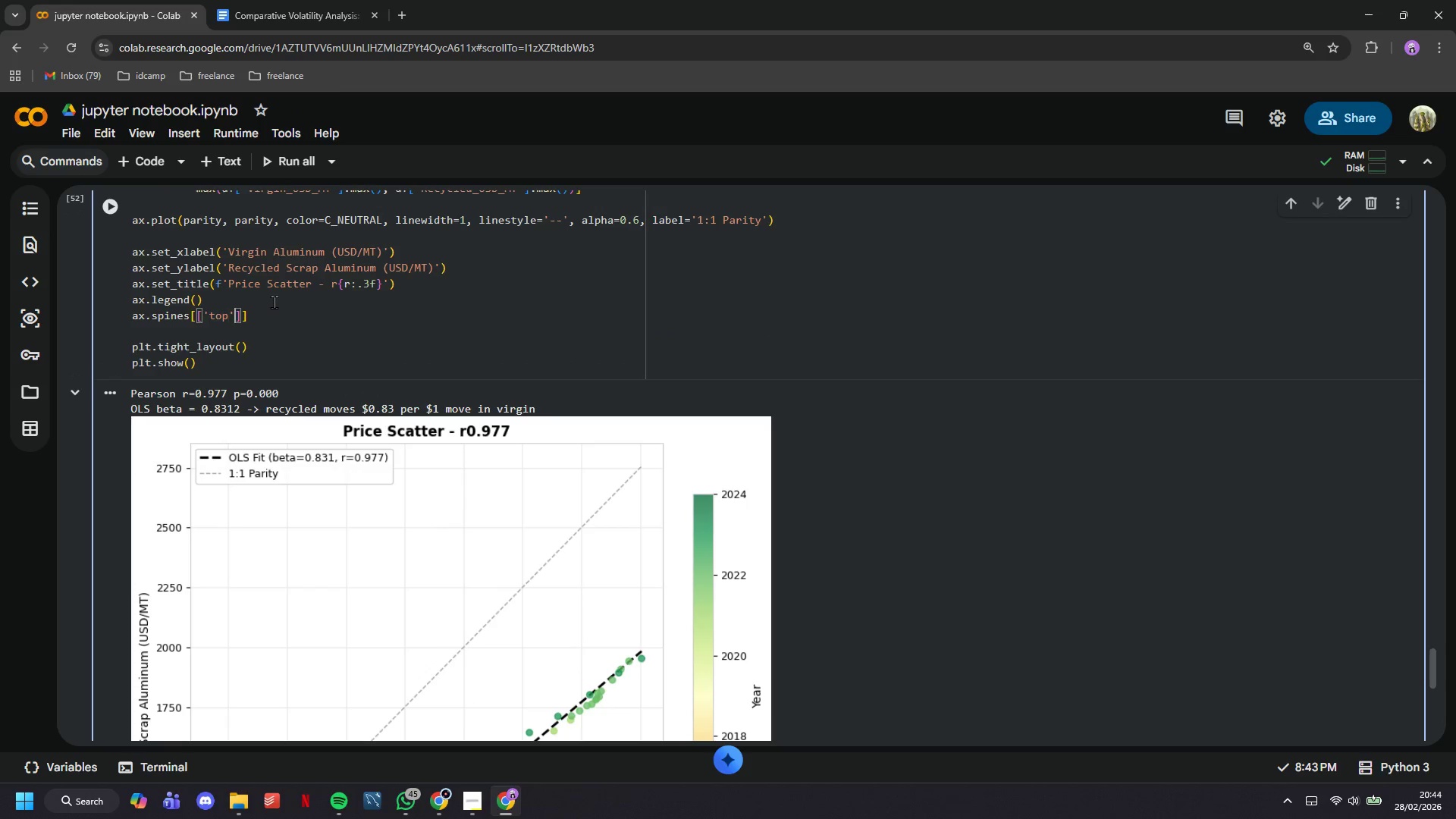 
key(ArrowRight)
 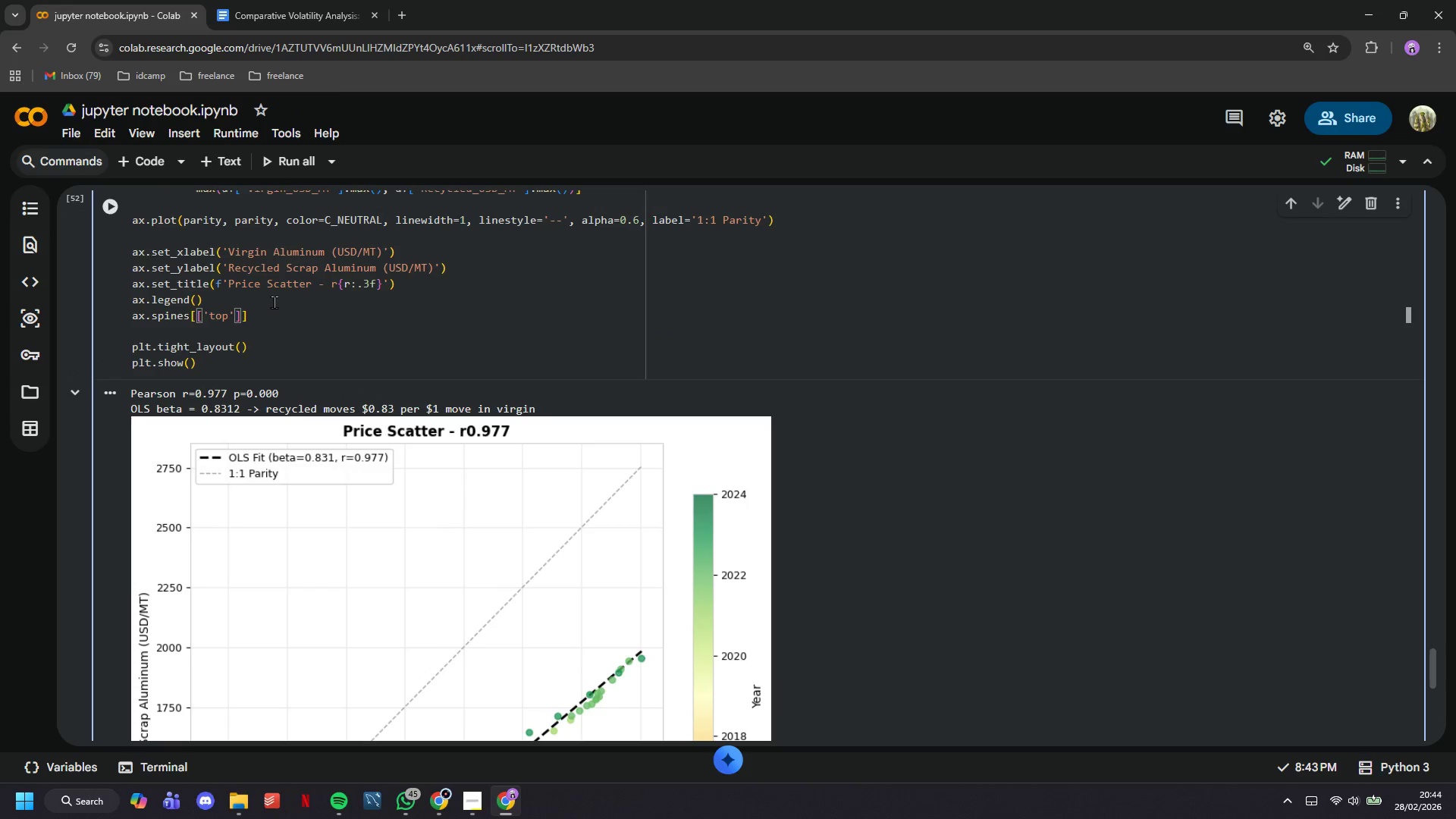 
type(, 'right)
 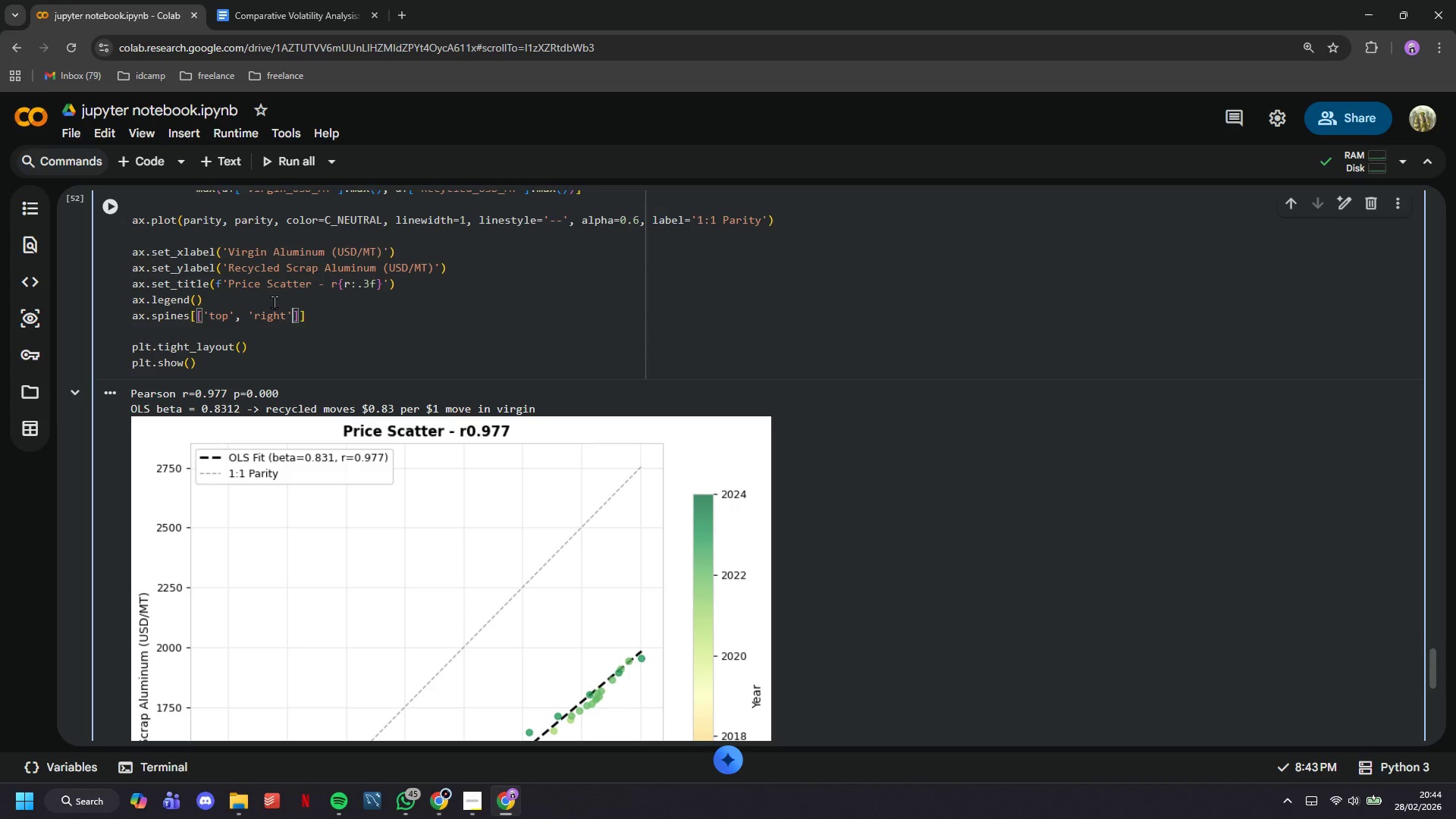 
key(ArrowRight)
 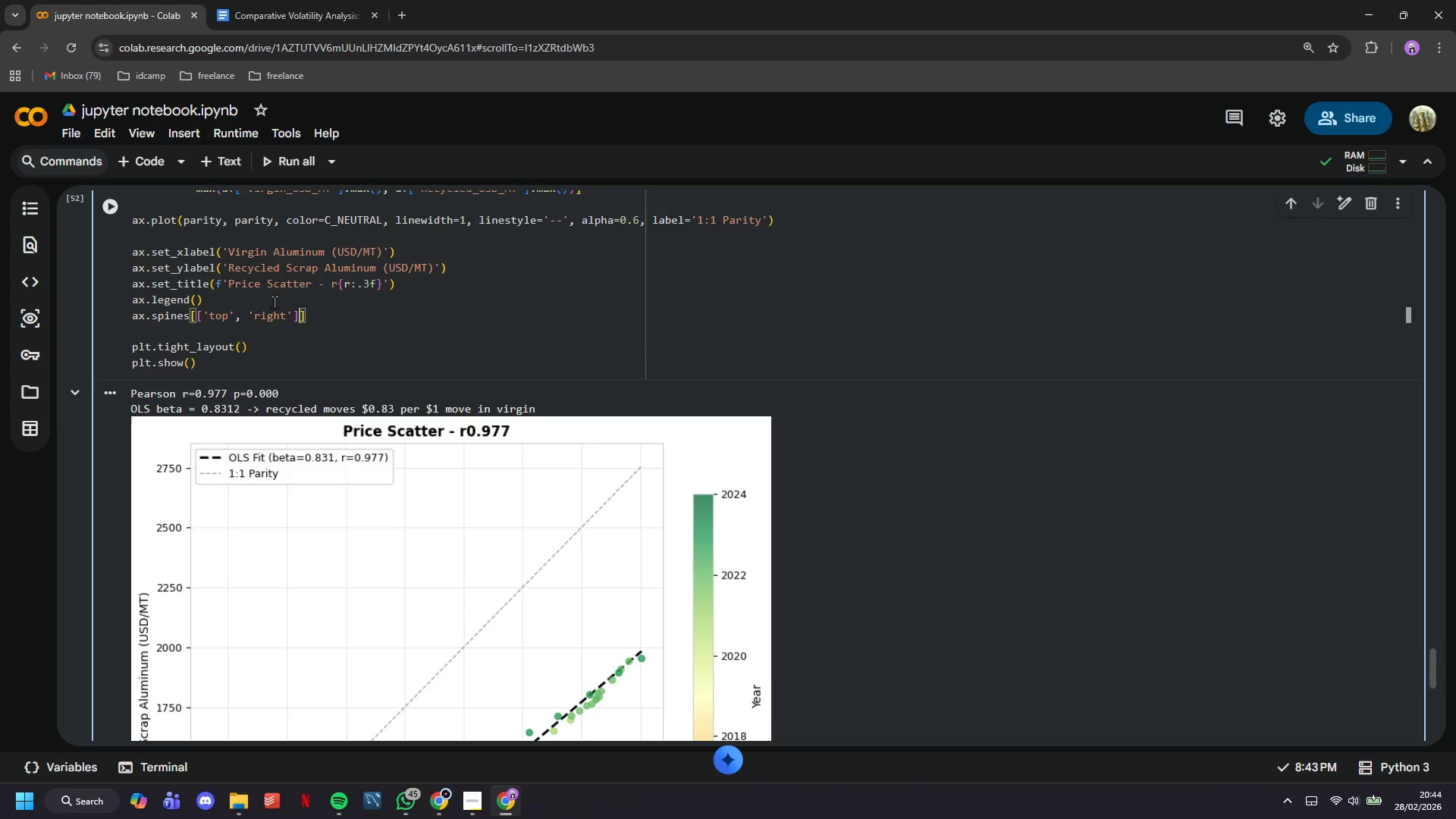 
key(ArrowRight)
 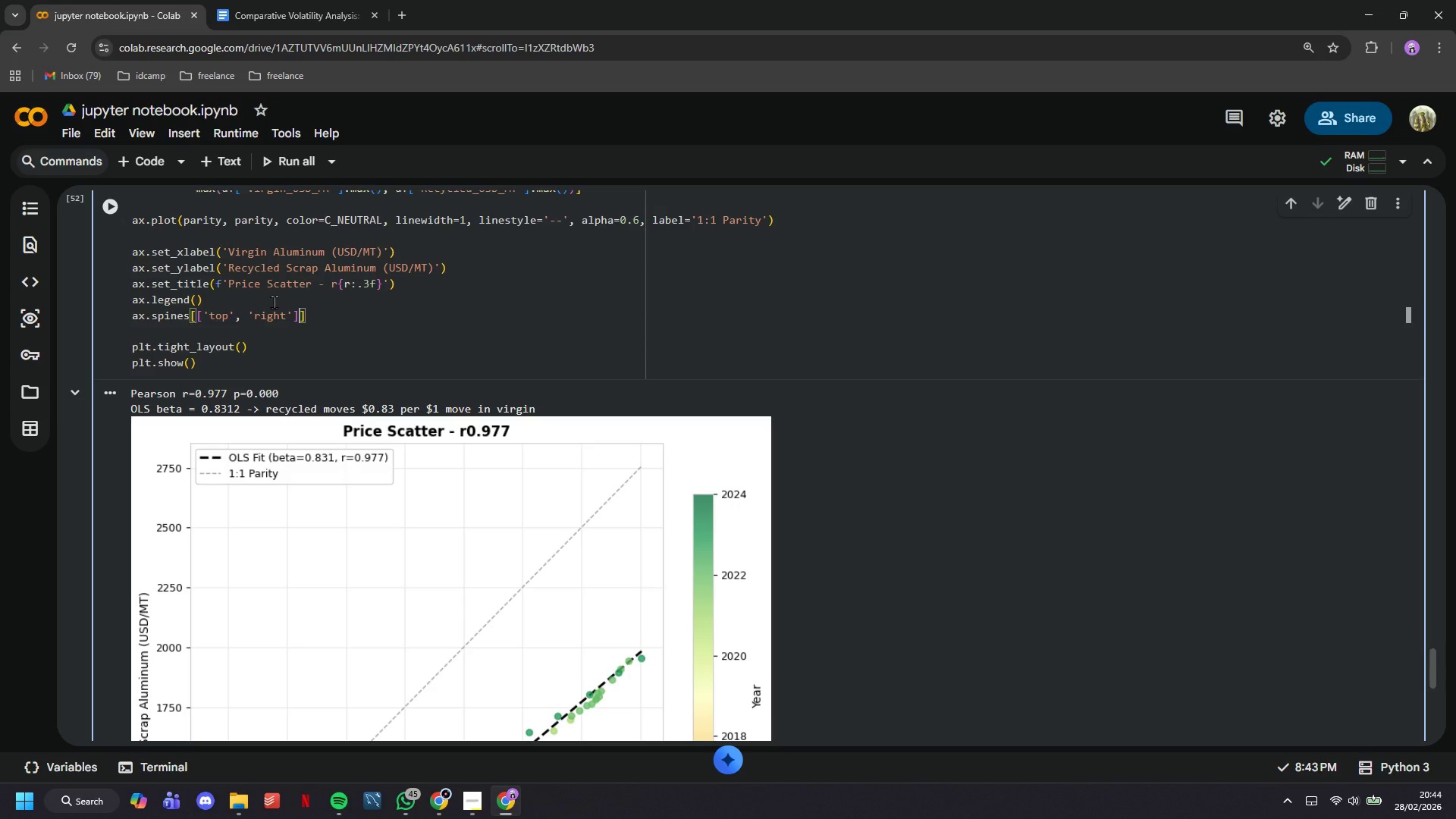 
key(ArrowRight)
 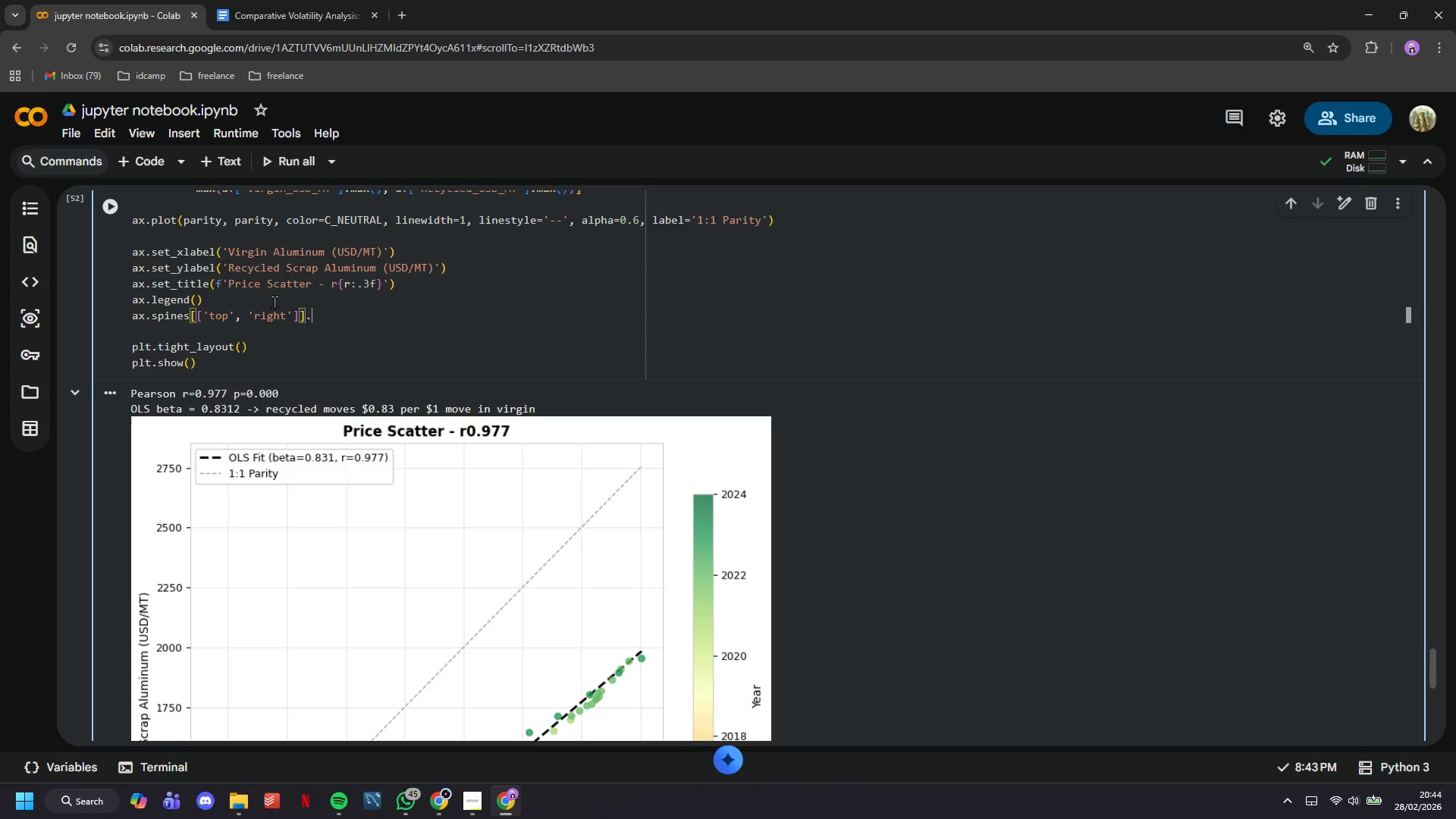 
type(.set_visisble(False)
 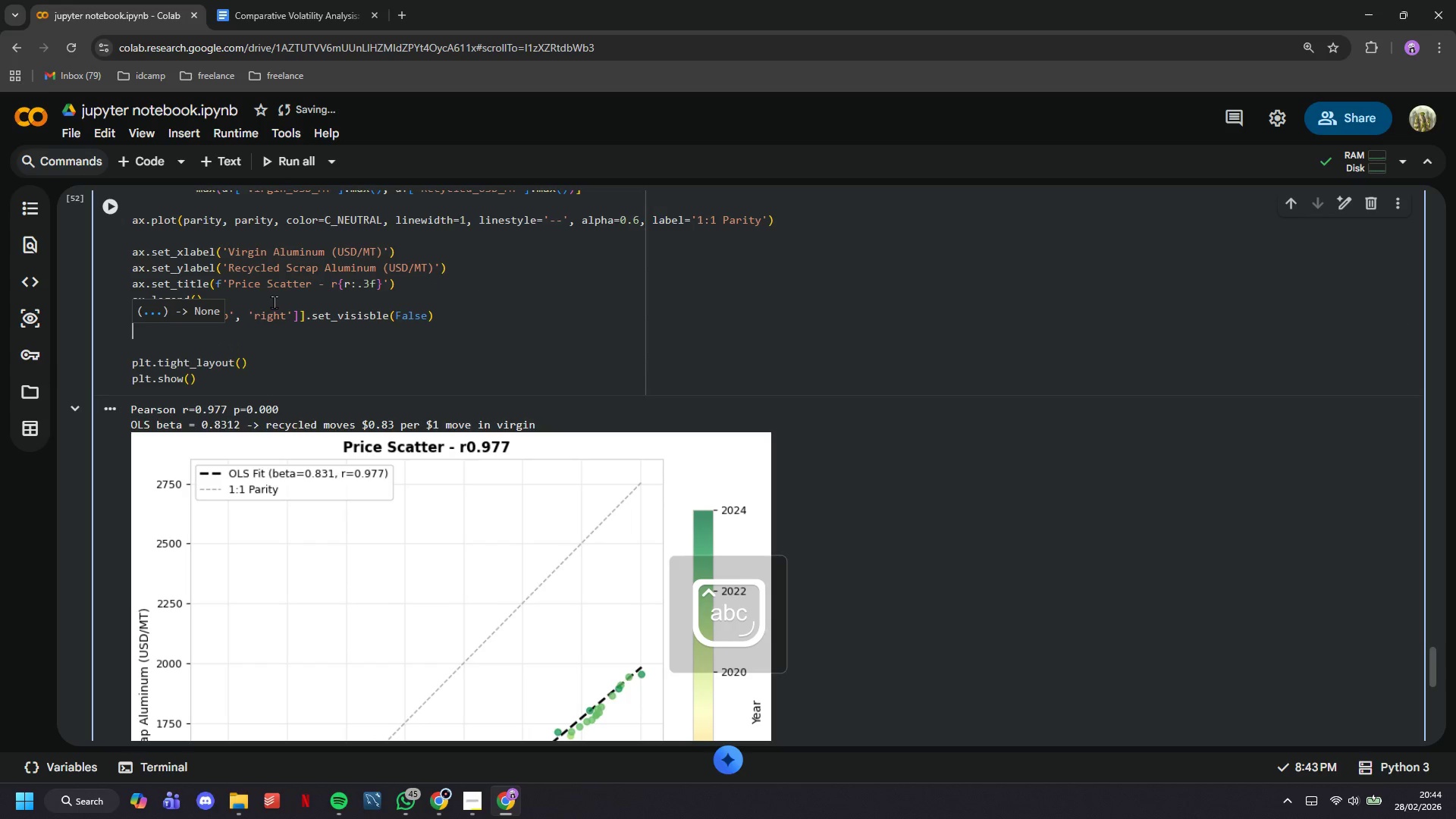 
 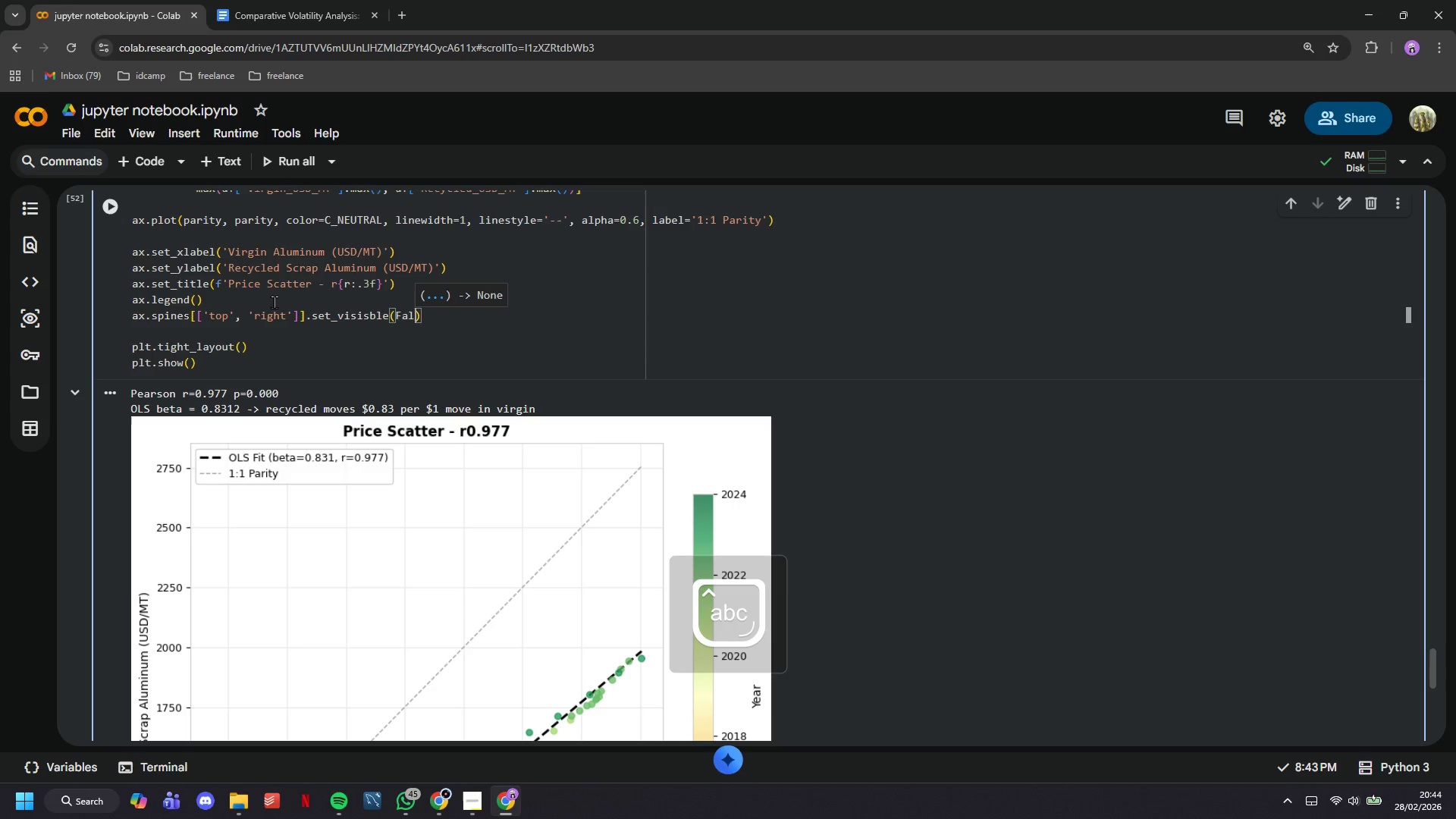 
key(ArrowRight)
 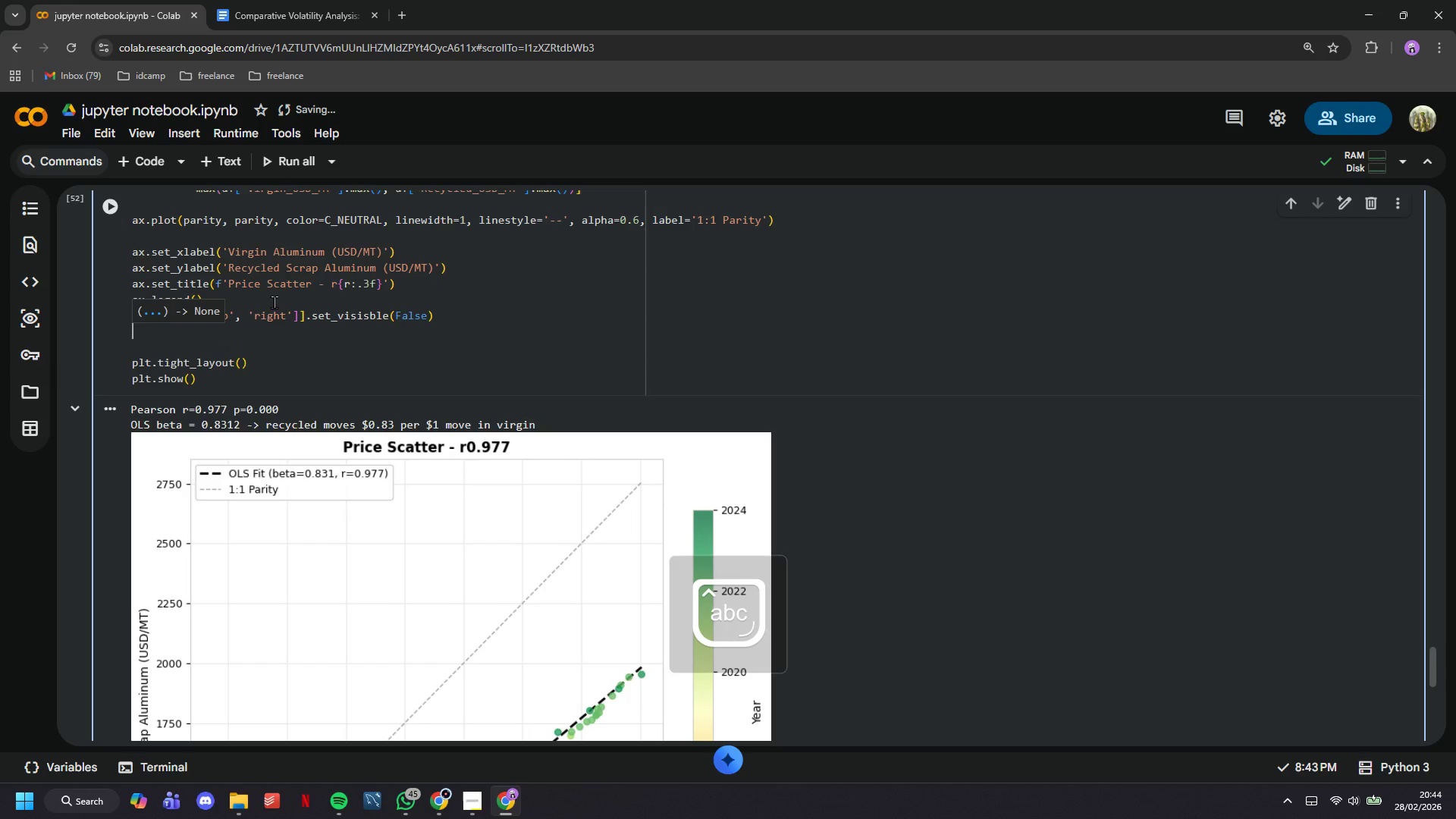 
key(Enter)
 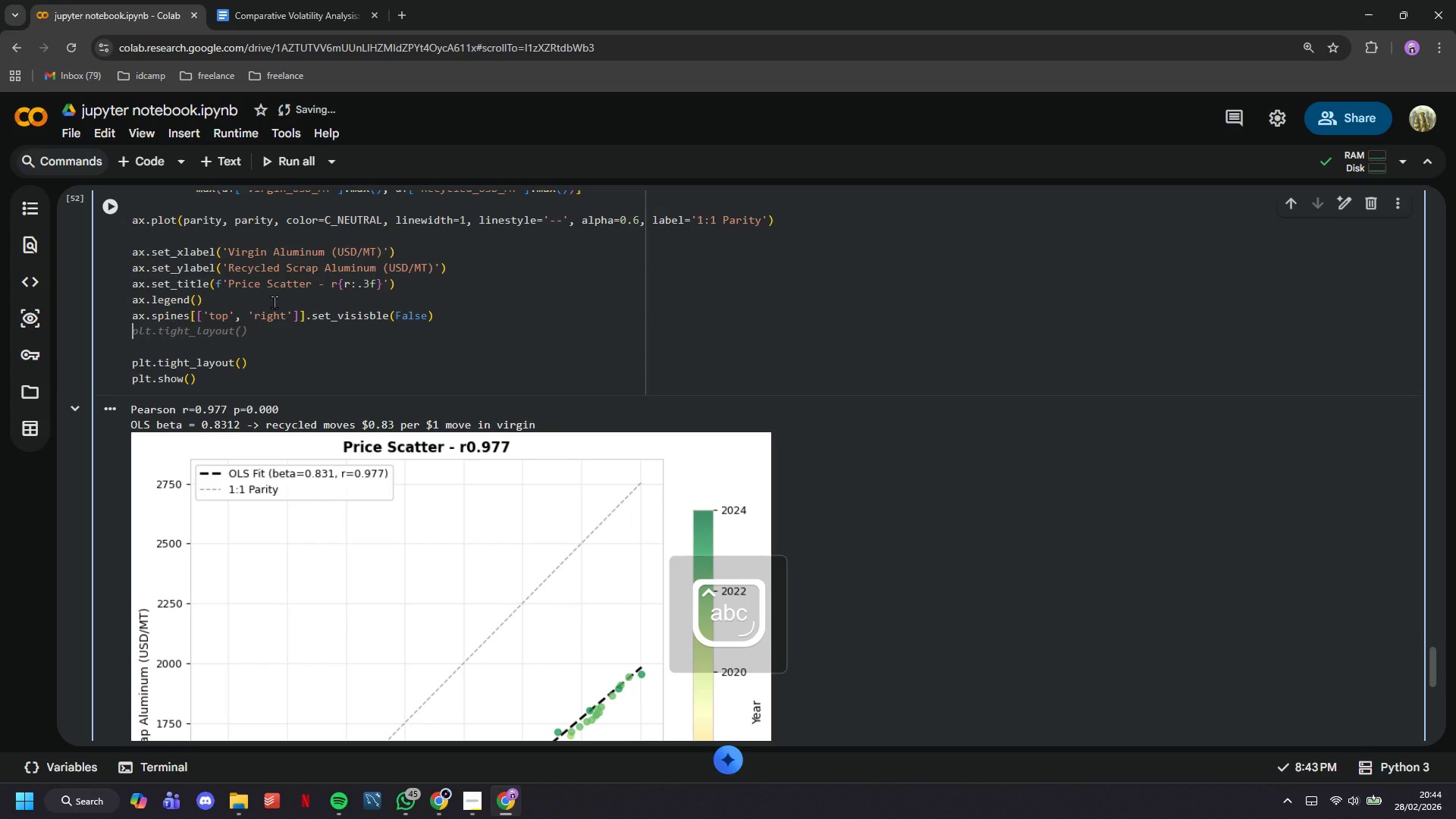 
type(ax.xaxis.set_major_formatter(mticker)
 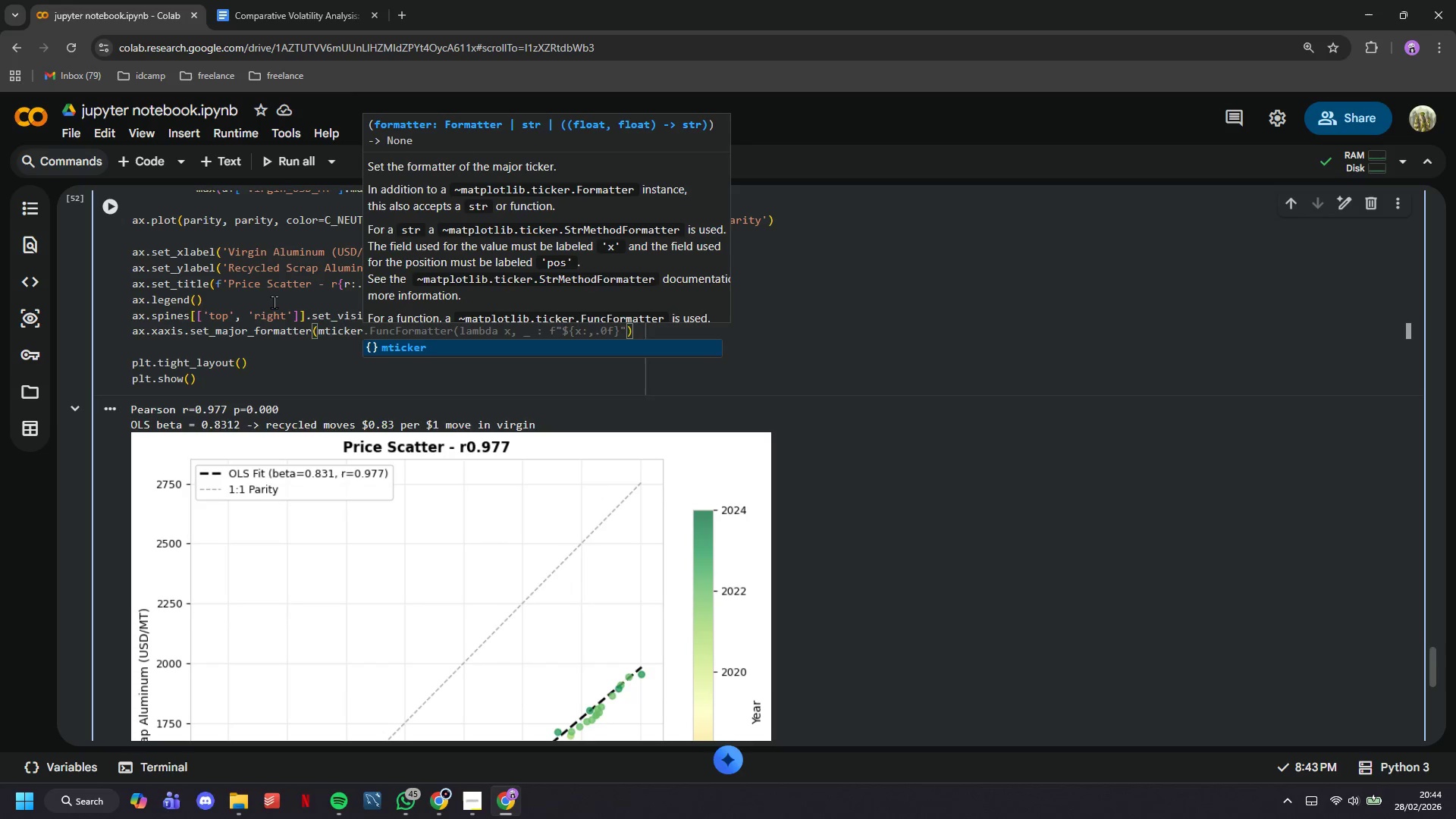 
wait(28.78)
 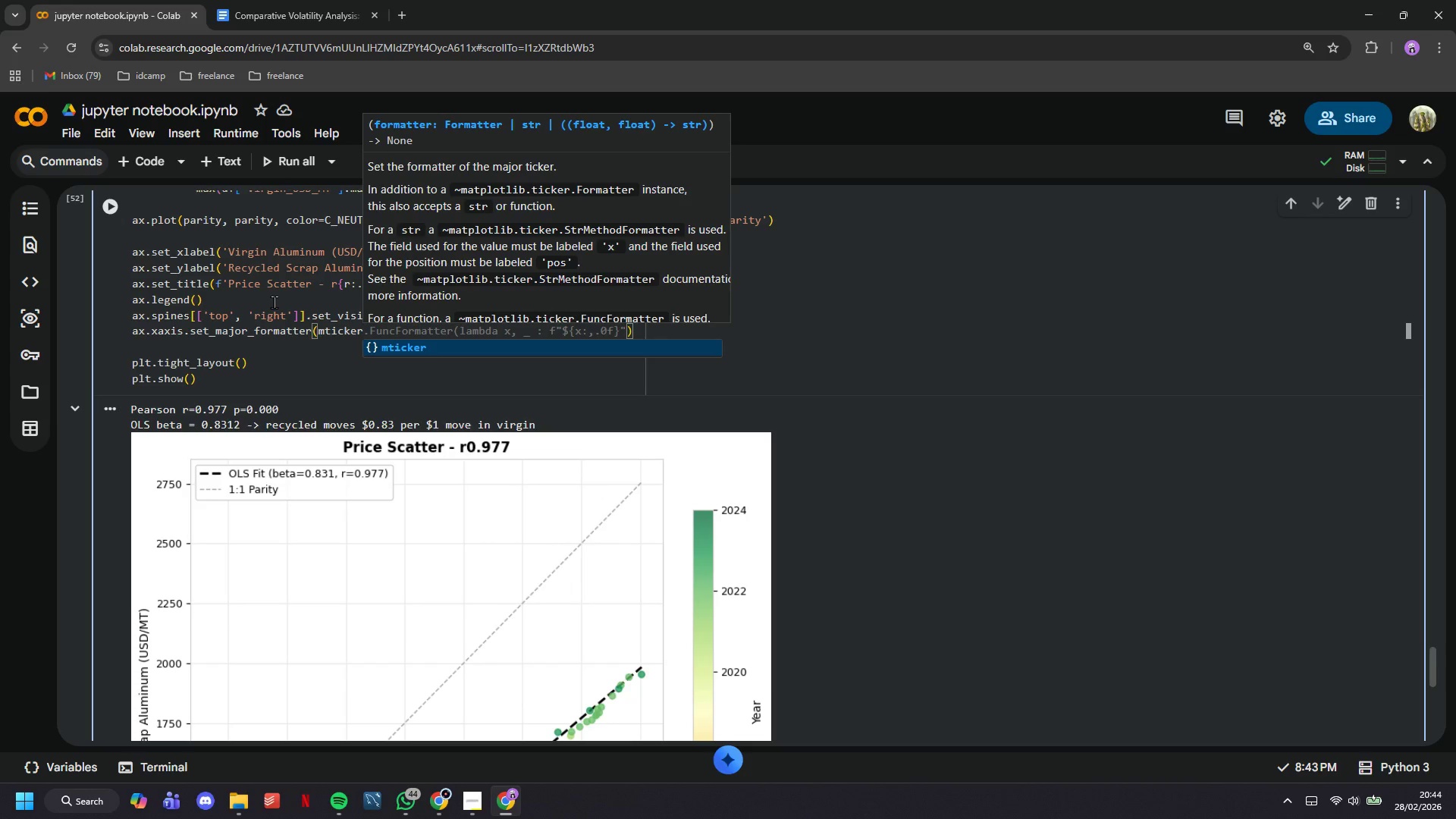 
type(.FuncFormatter(lambda x, _: )
 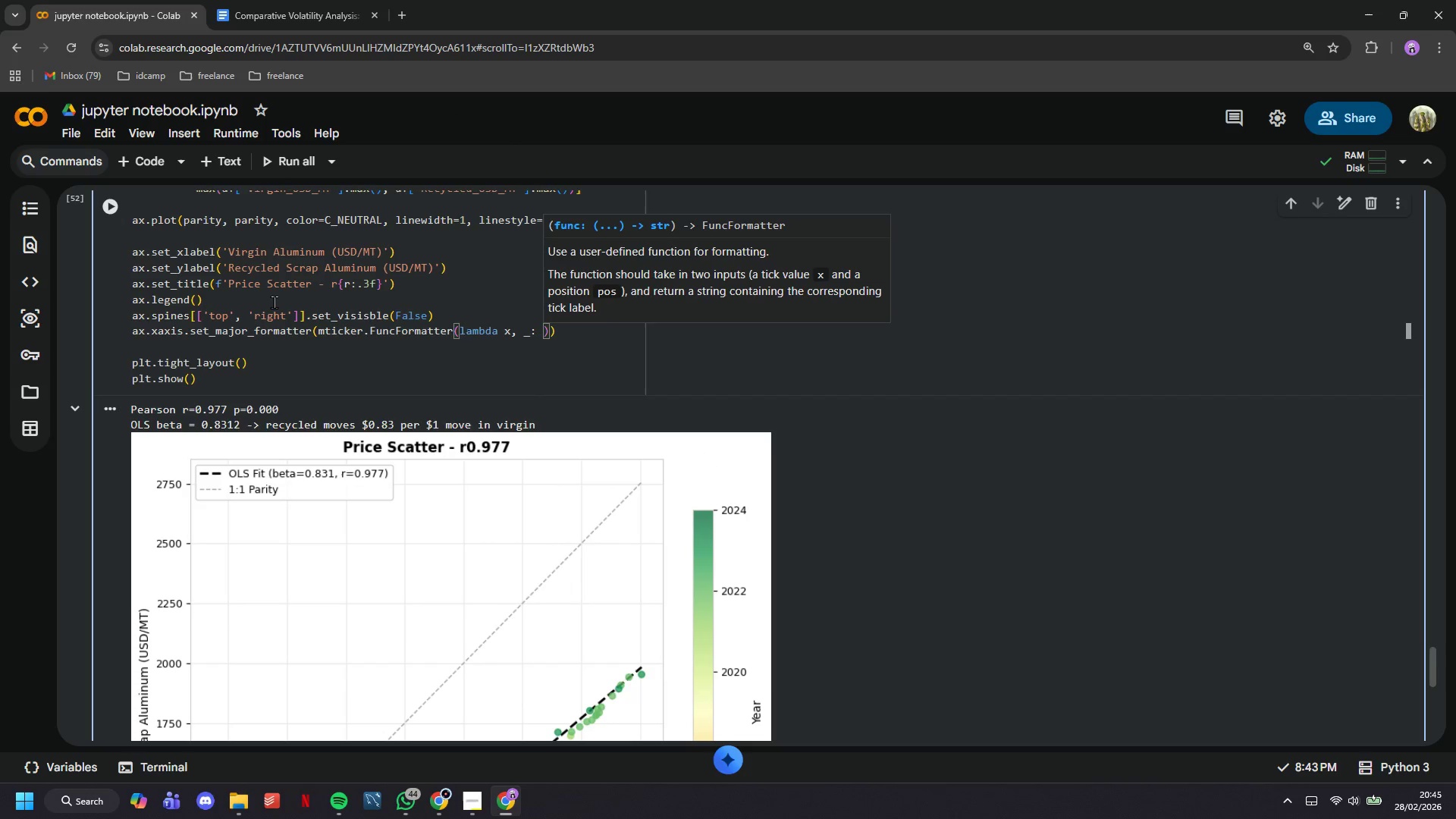 
type(f"${x:,.0f)
 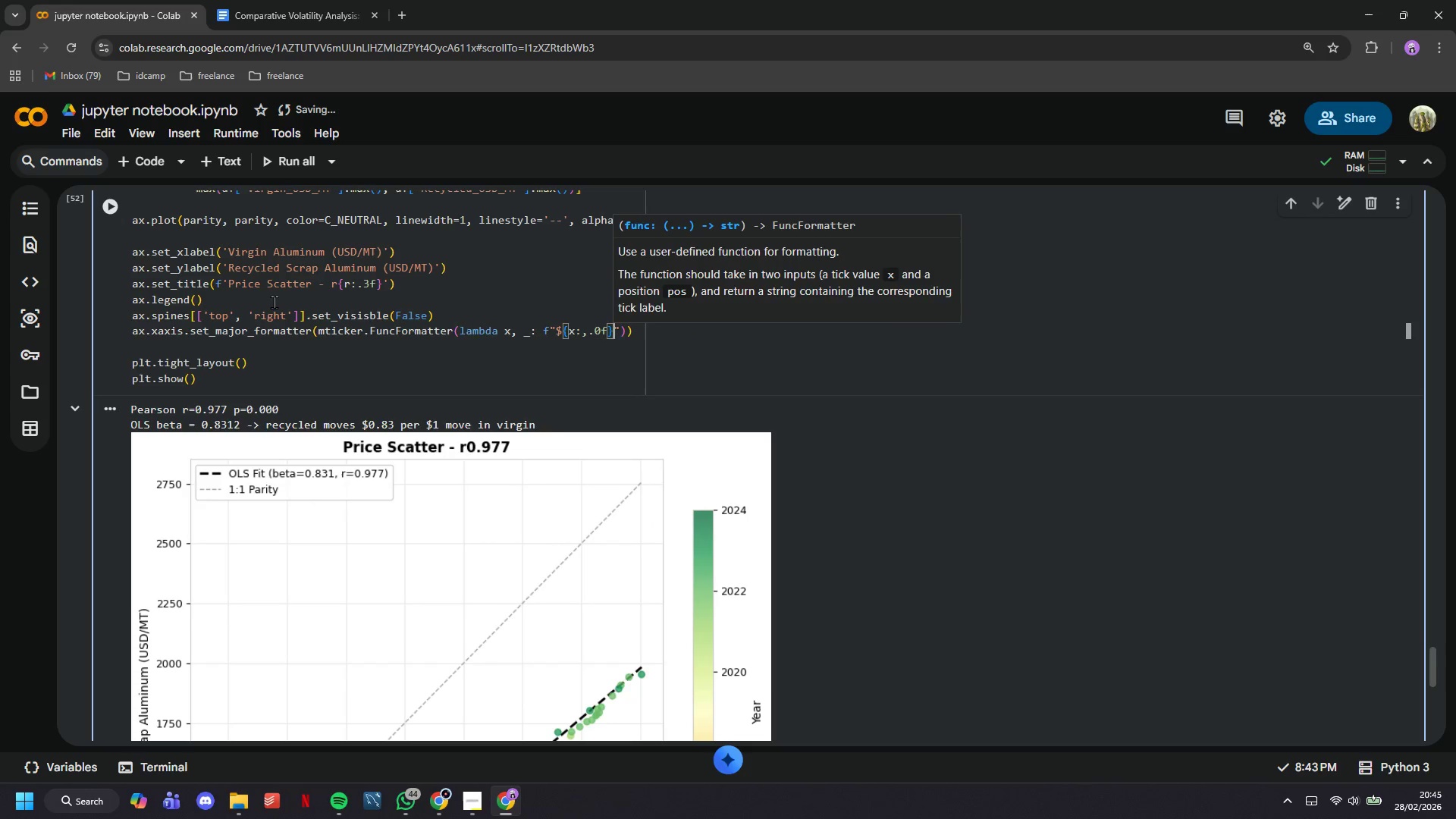 
 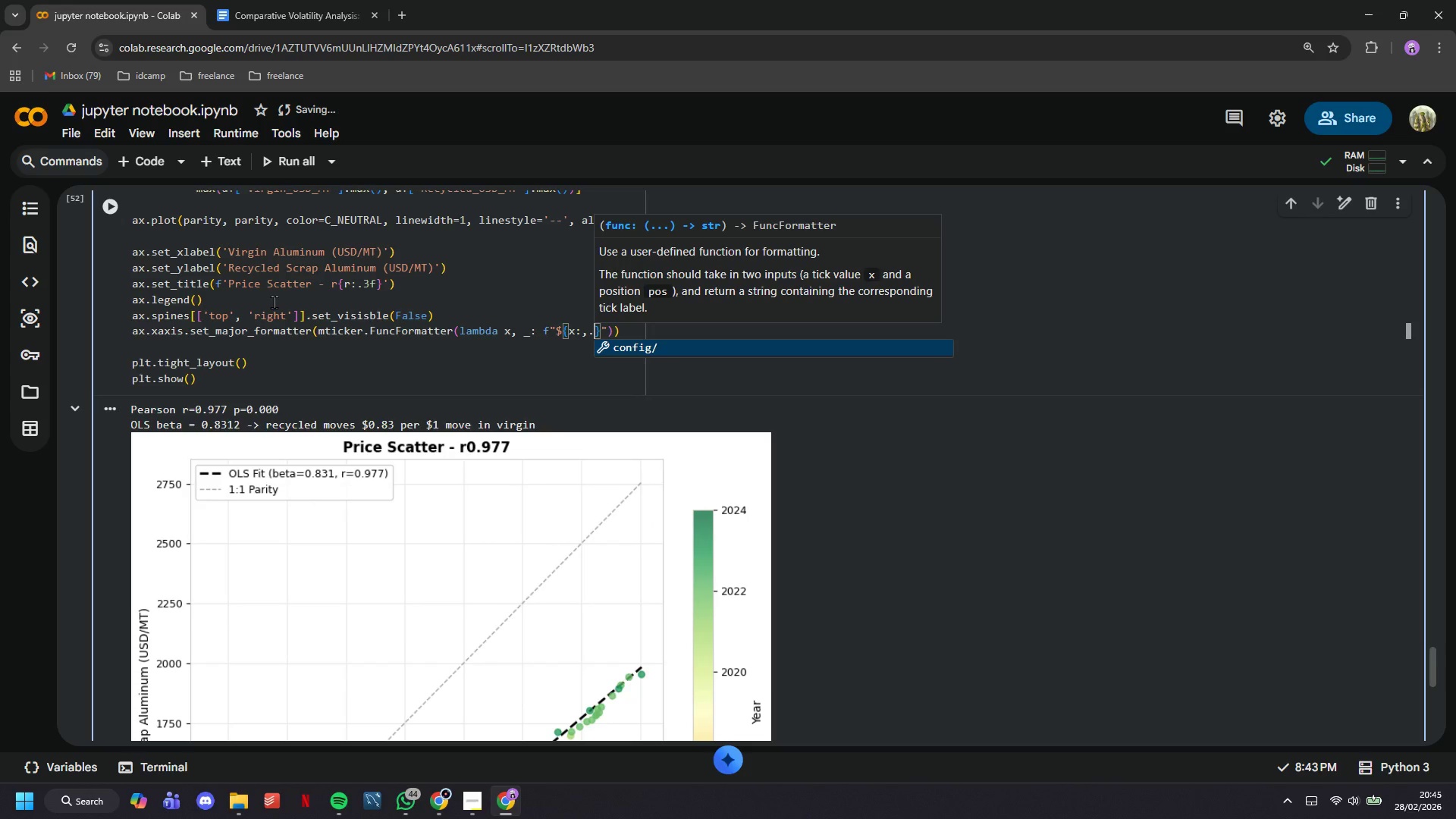 
key(ArrowRight)
 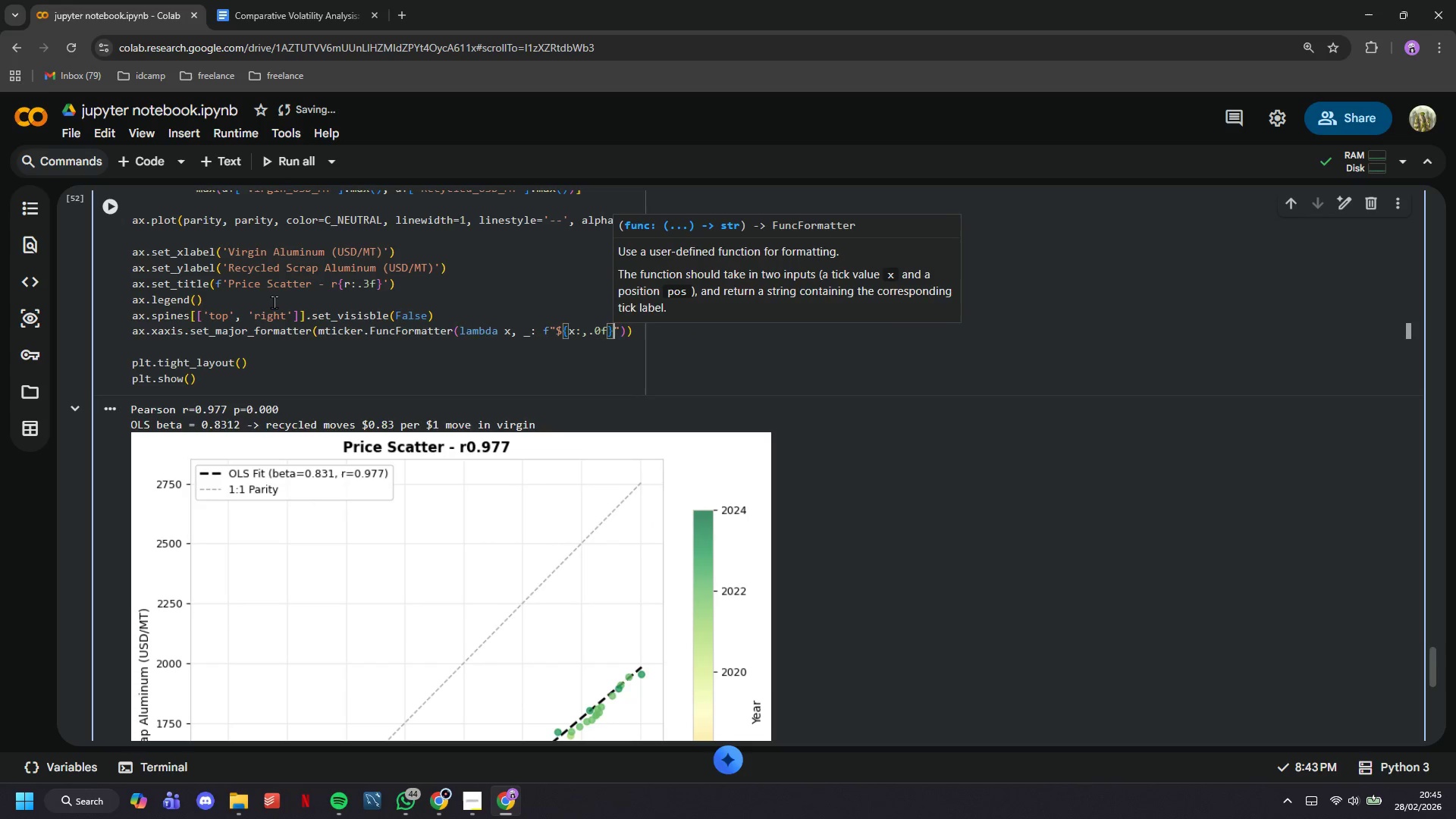 
key(ArrowRight)
 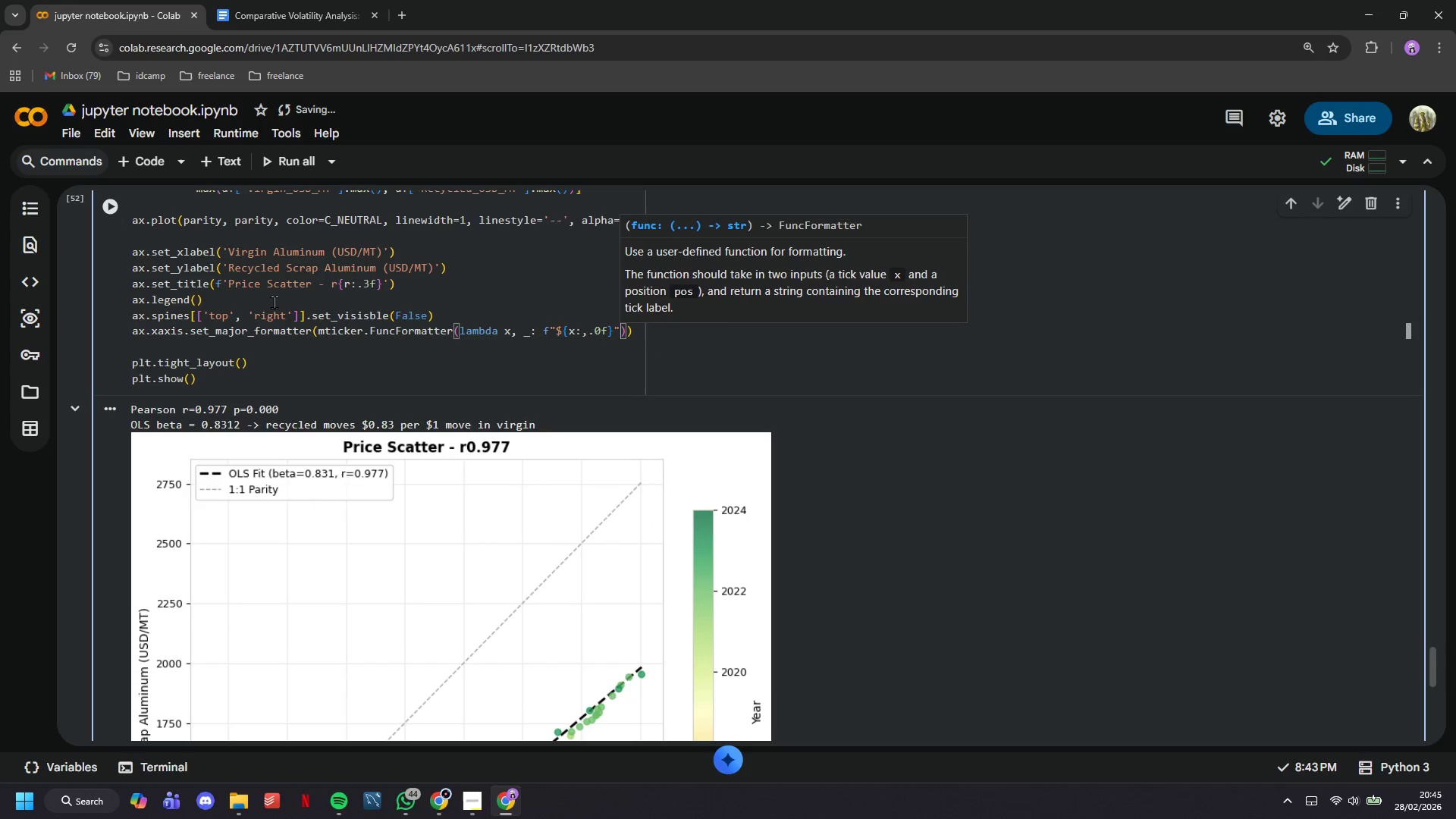 
key(ArrowRight)
 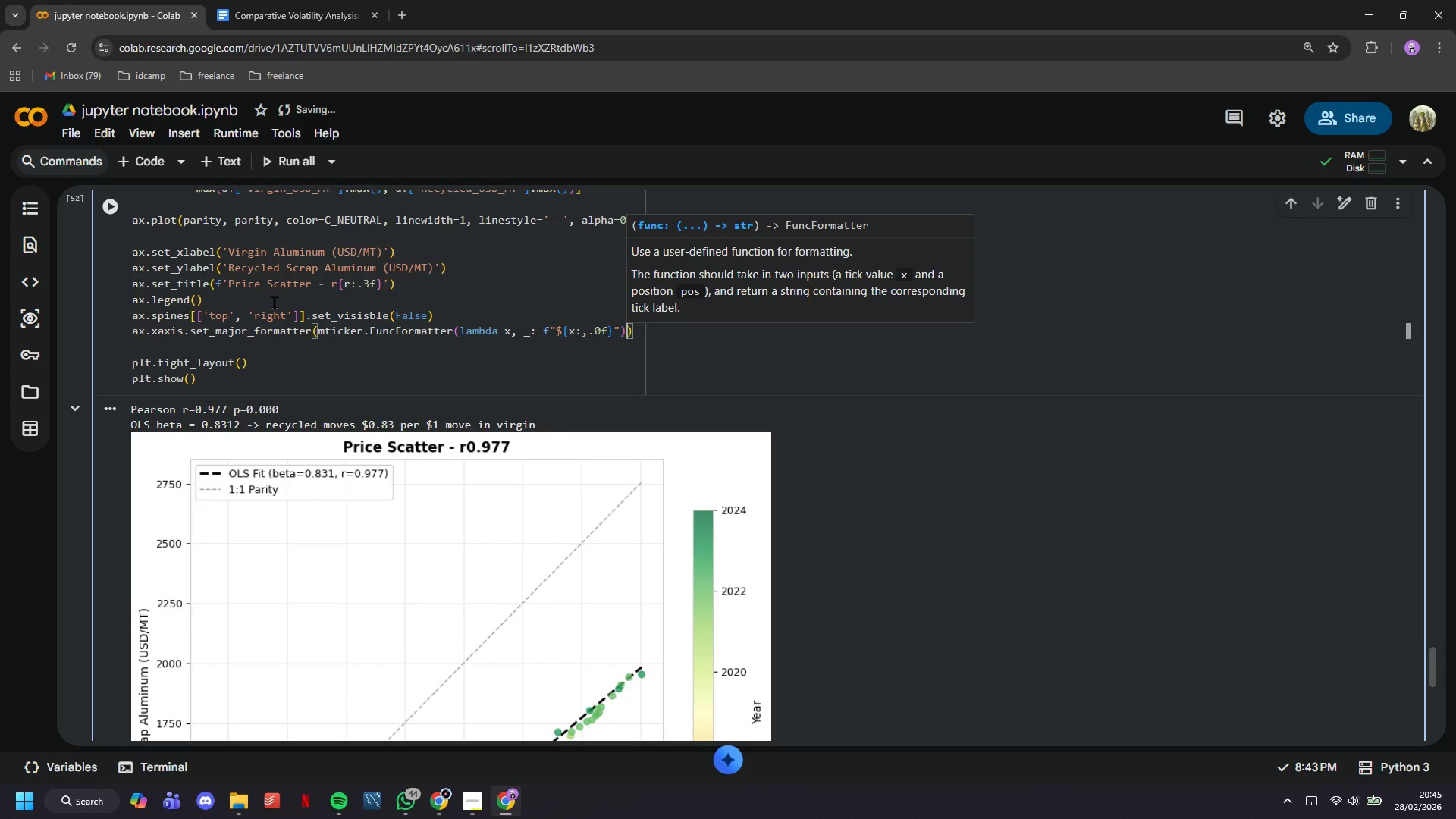 
key(ArrowRight)
 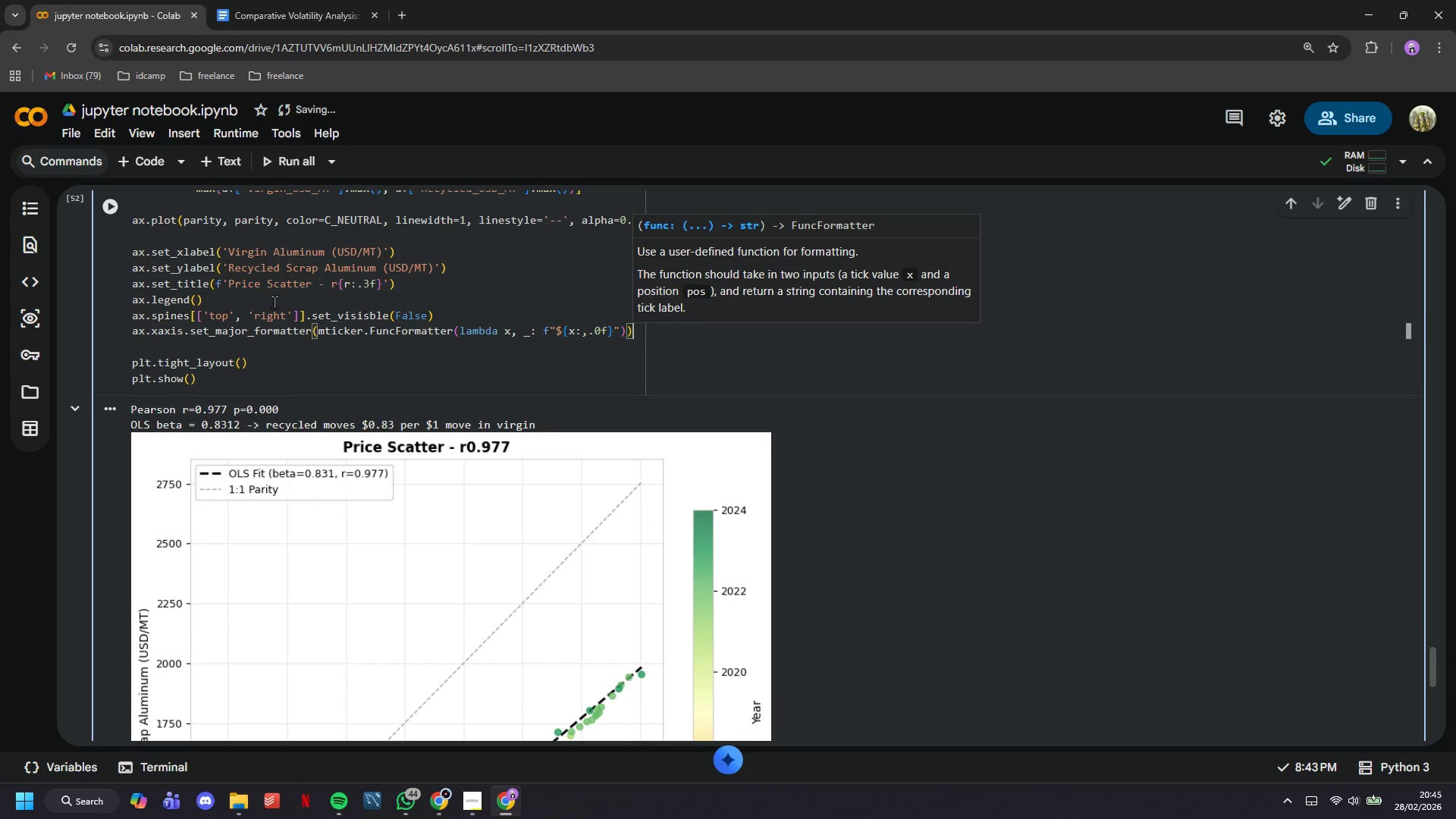 
key(Enter)
 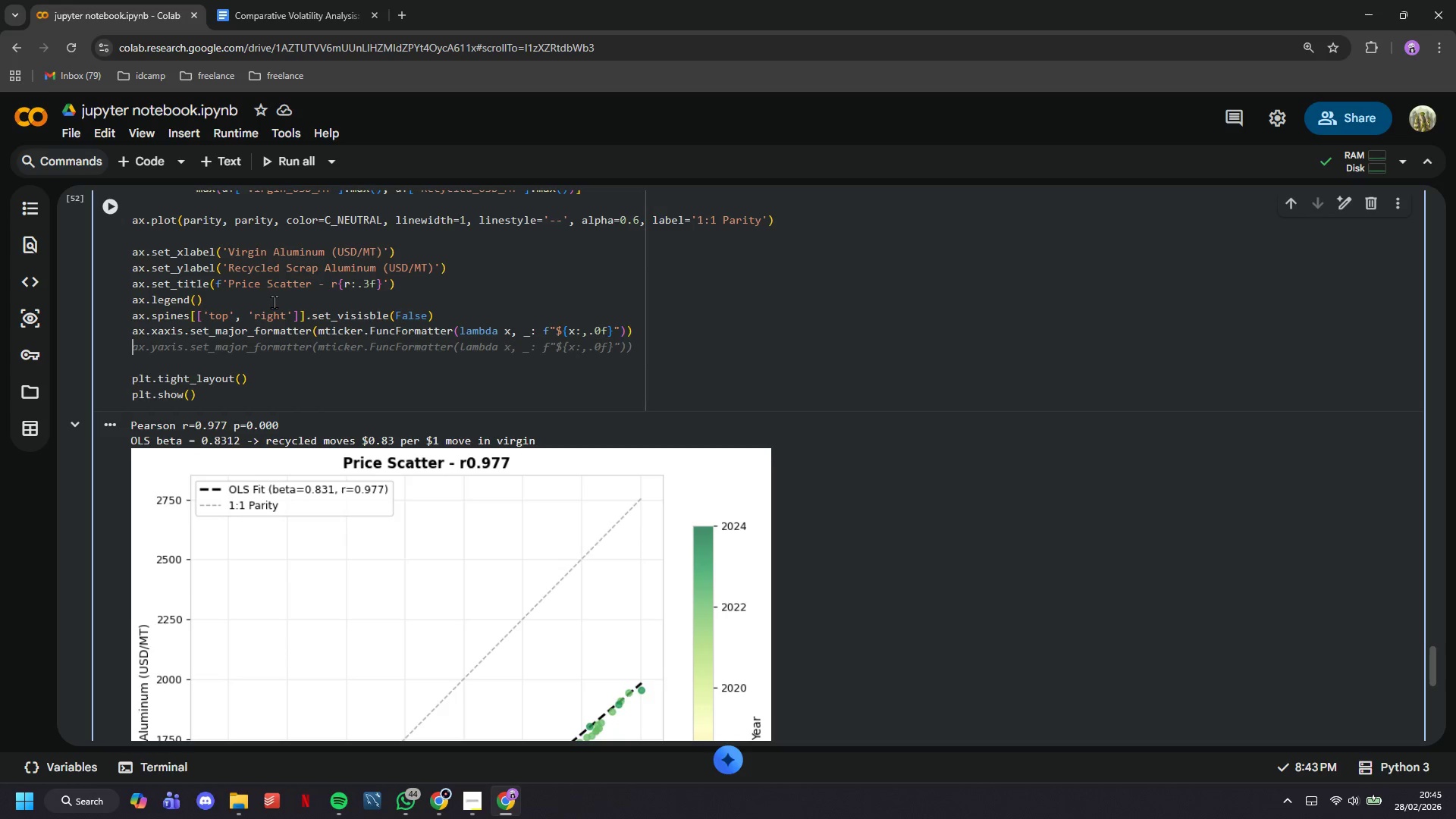 
key(Tab)
 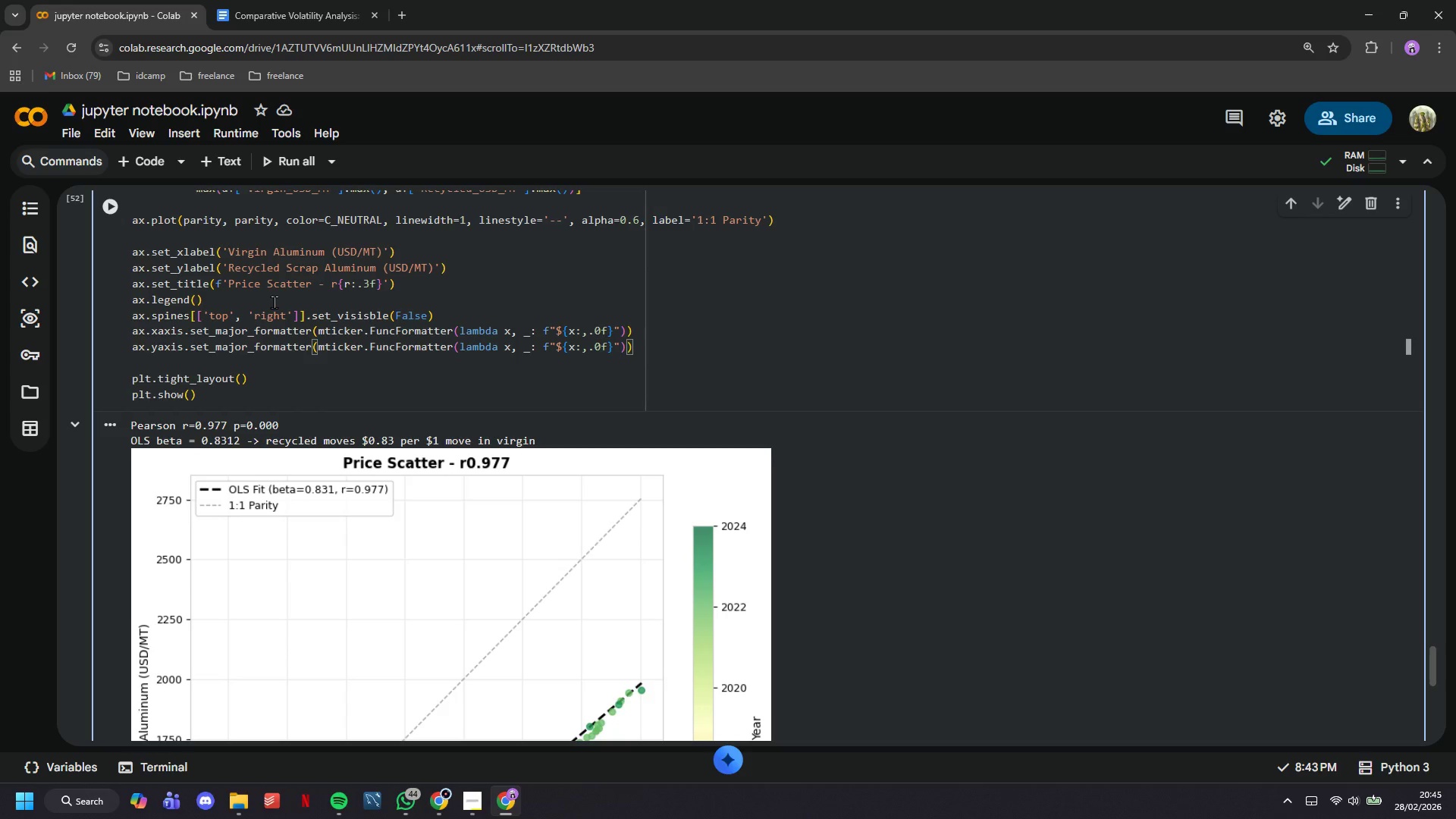 
key(ArrowDown)
 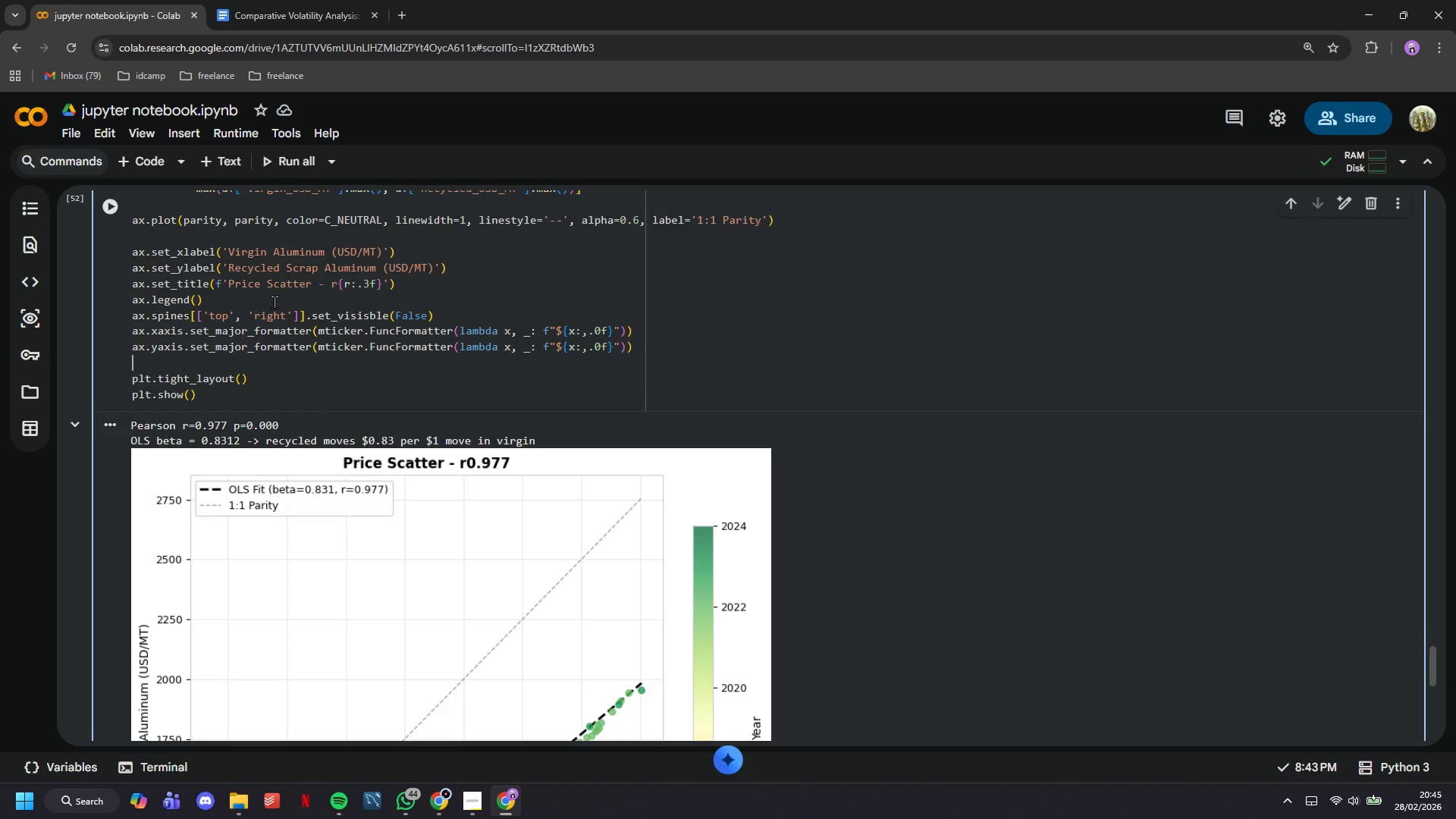 
key(ArrowDown)
 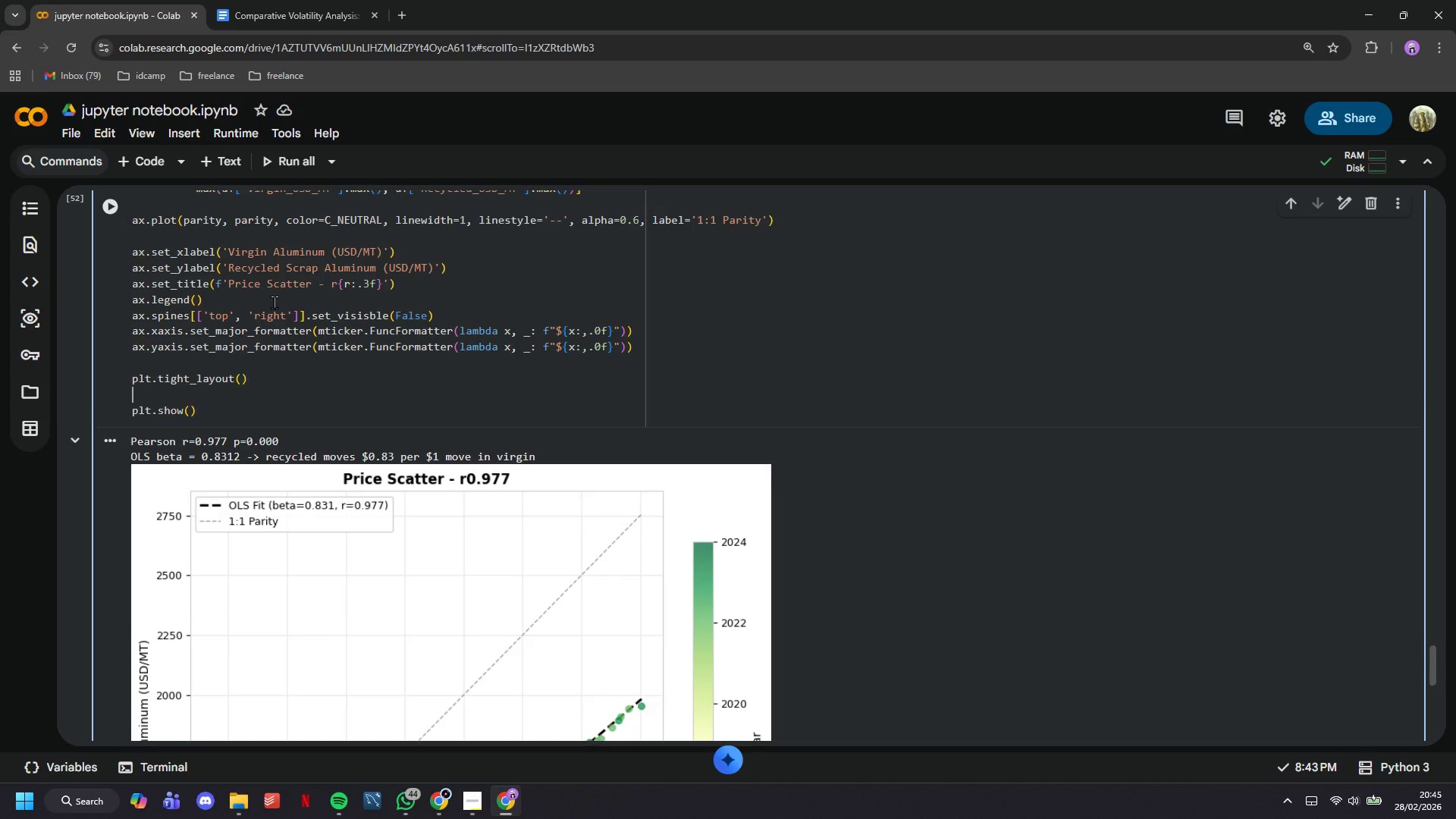 
key(Enter)
 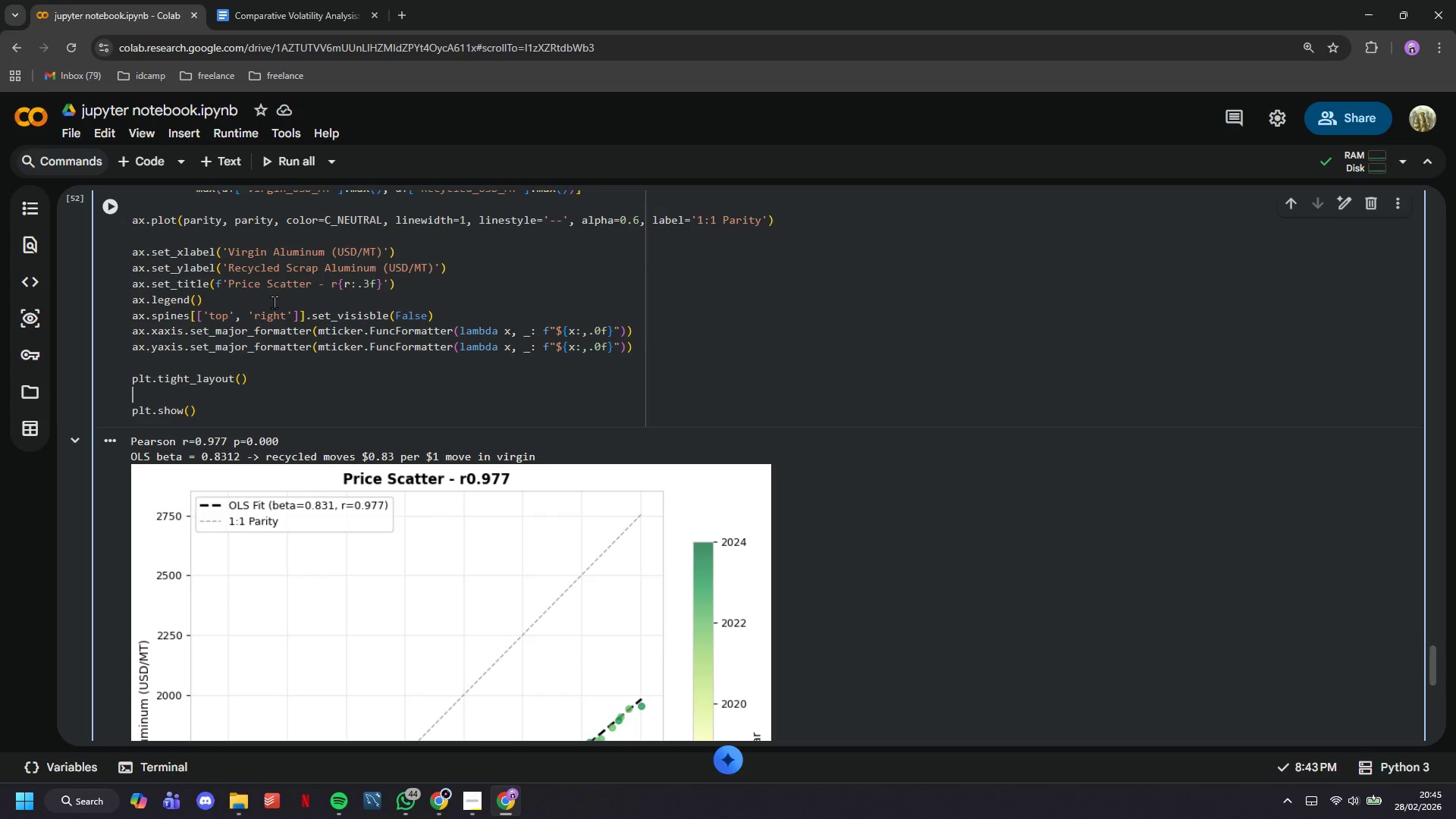 
type(plt.savefig(os.path.join(OUTPUT_DIR, "04_correlation_scatter.png)
 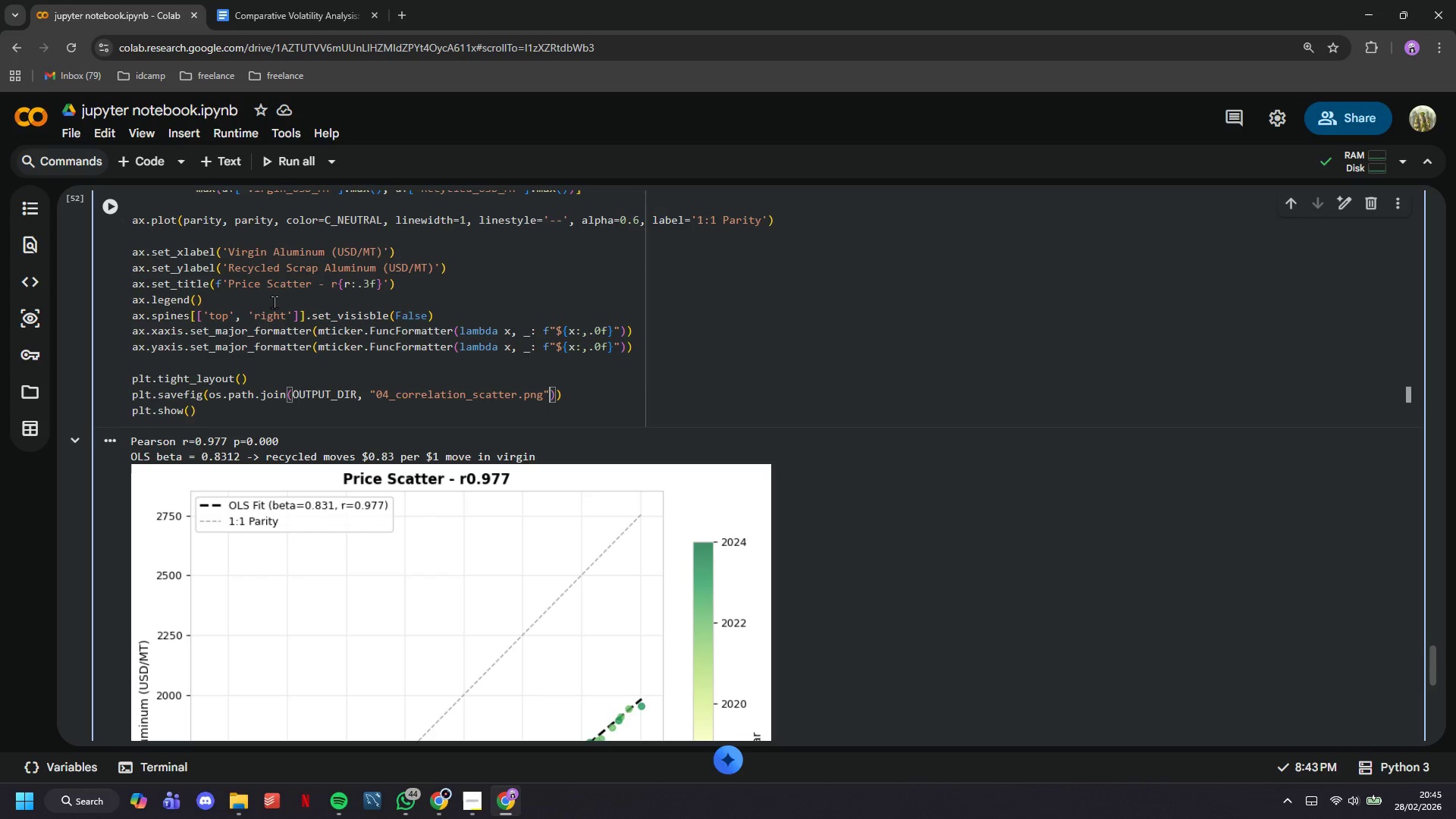 
 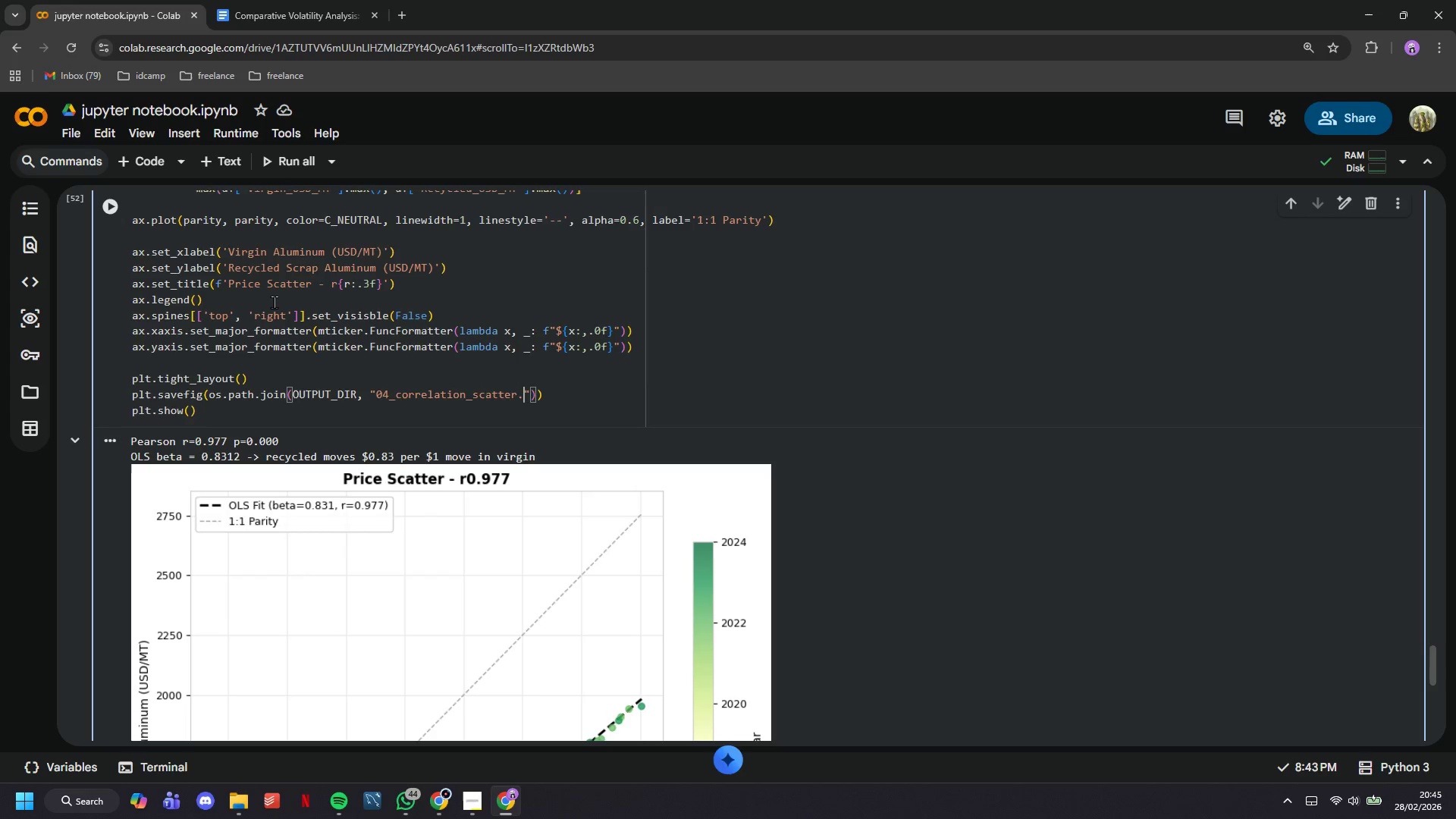 
key(ArrowRight)
 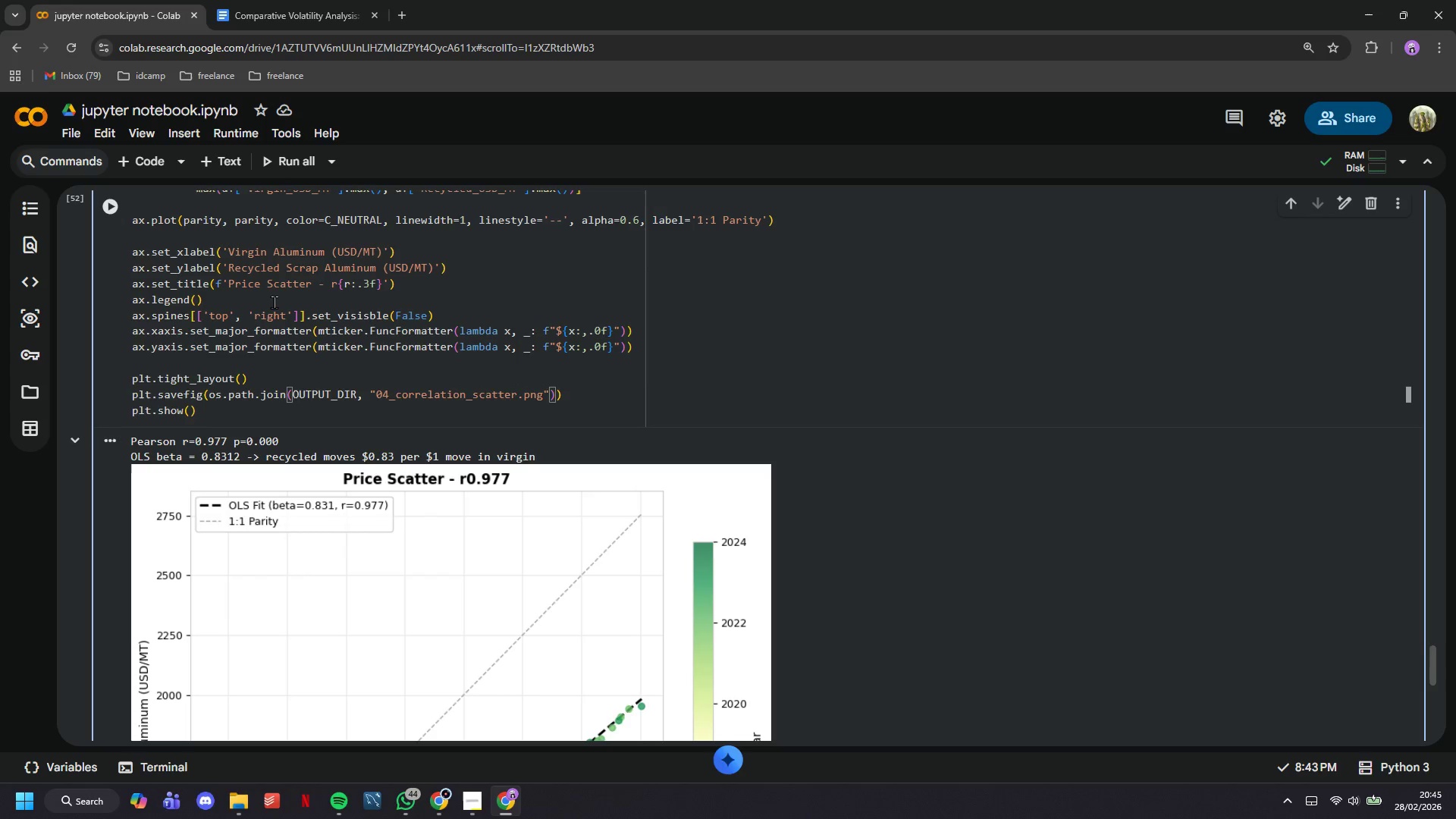 
type(, dpi=150, bbox_inches=right)
key(Backspace)
key(Backspace)
key(Backspace)
key(Backspace)
key(Backspace)
type("tight)
 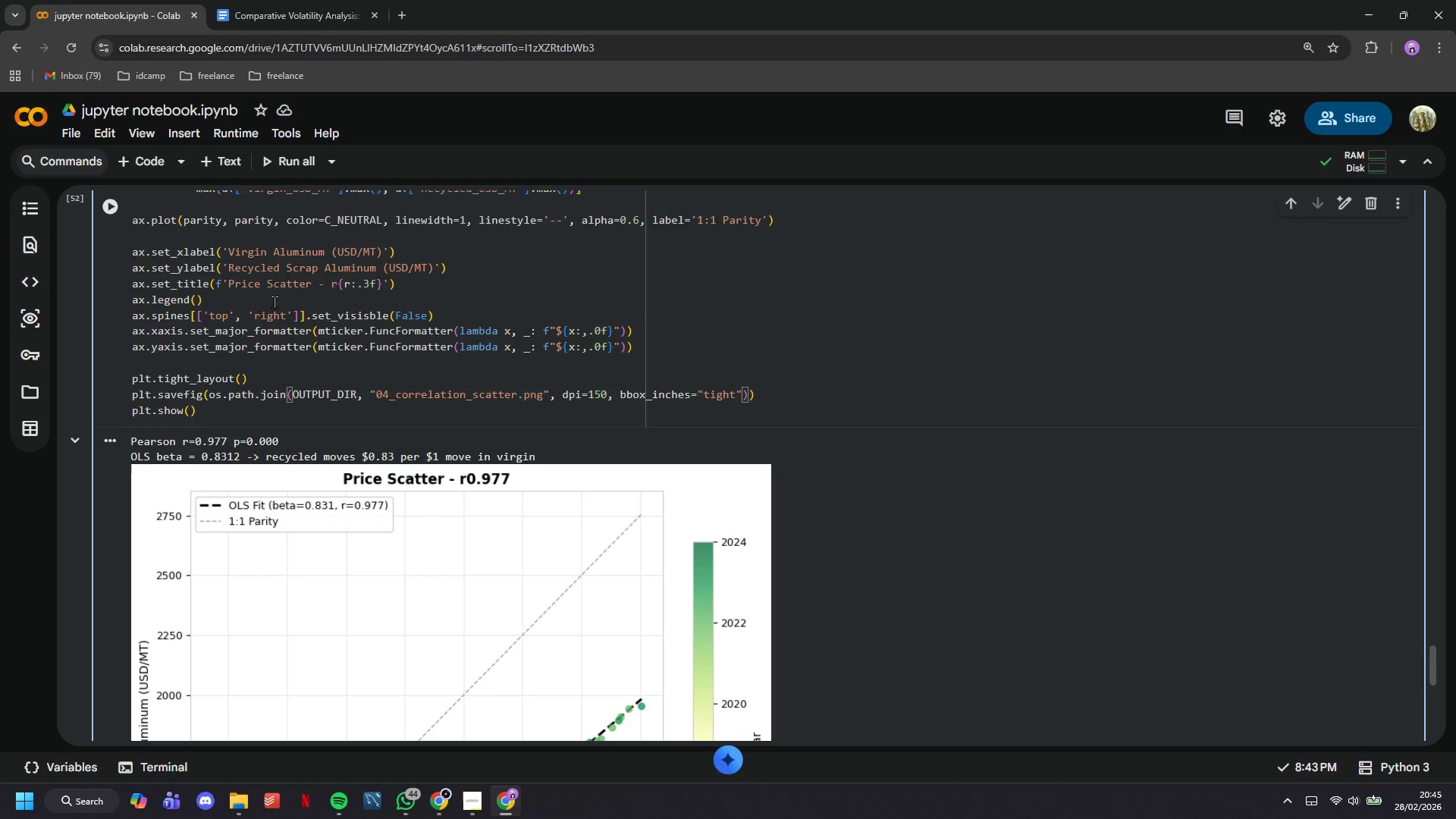 
wait(5.17)
 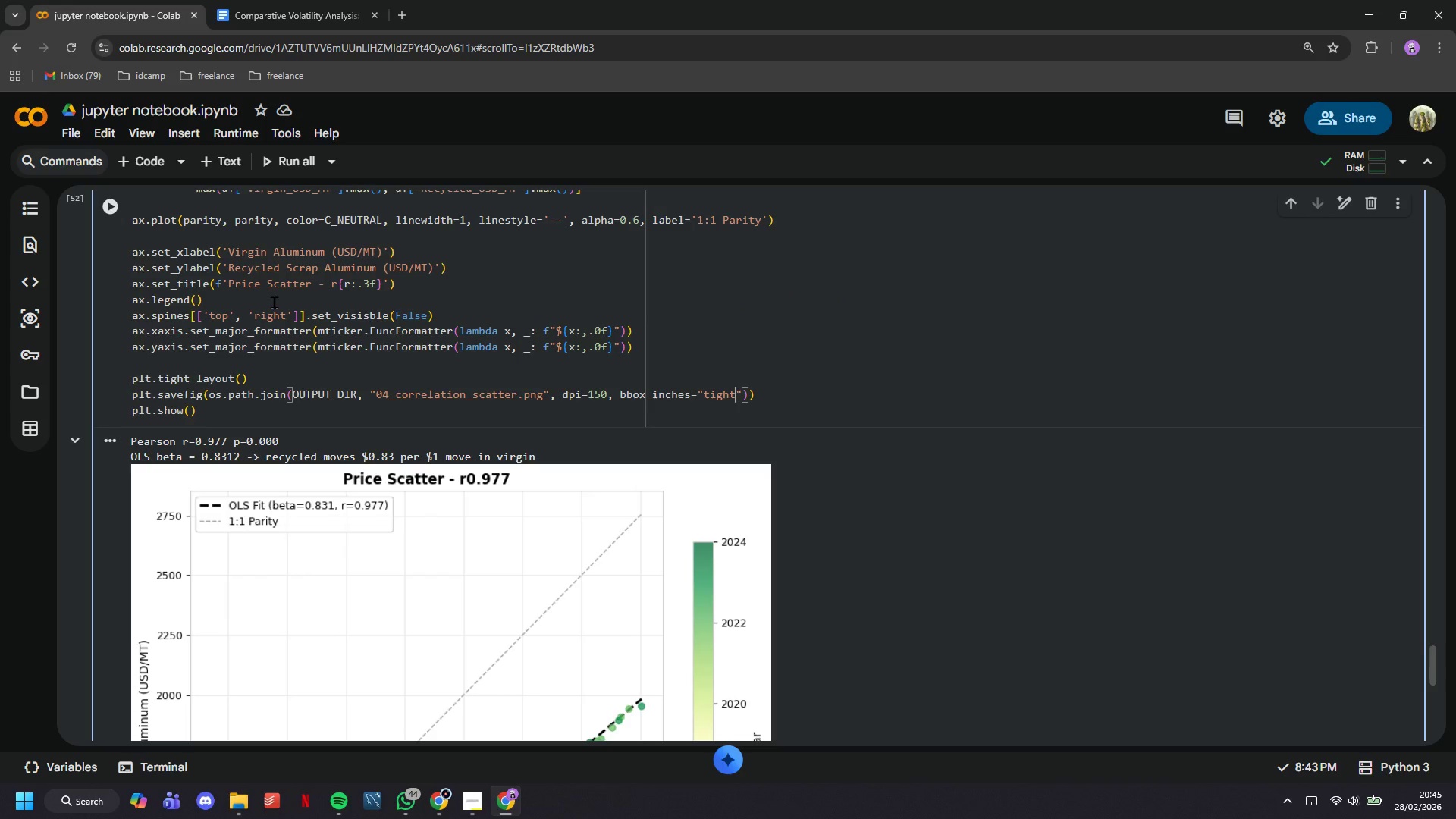 
left_click([377, 317])
 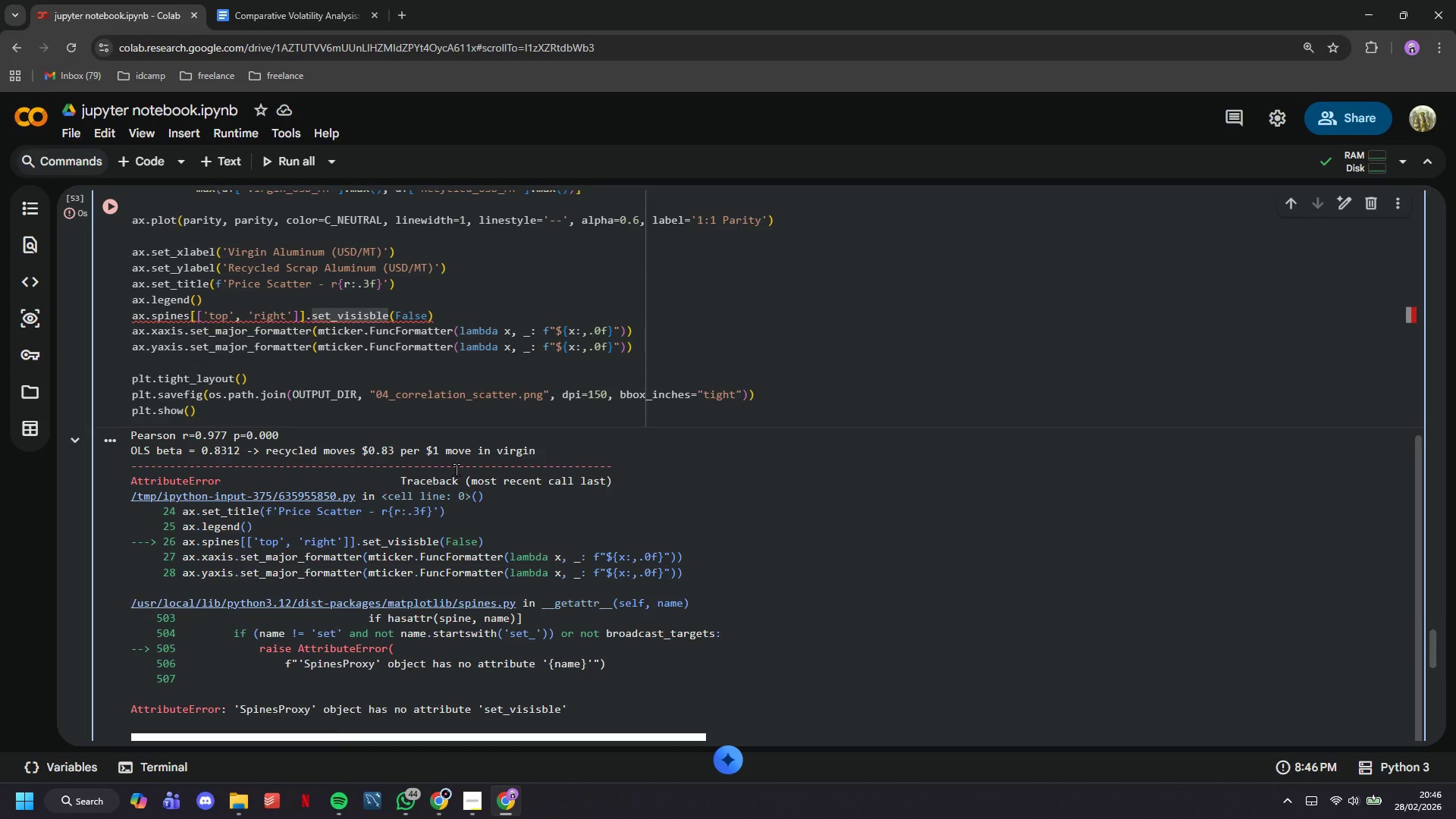 
key(ArrowLeft)
 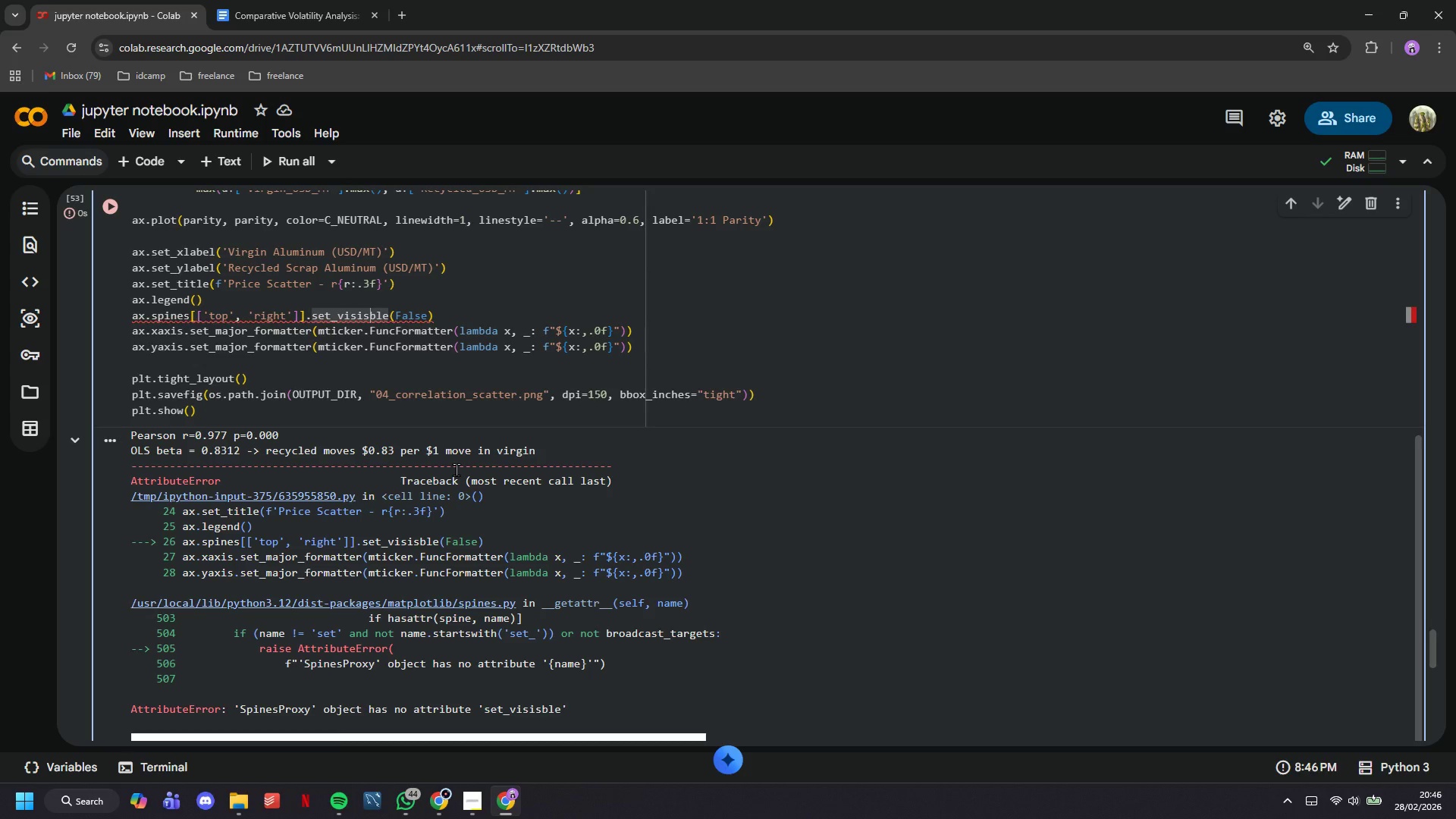 
key(Backspace)
 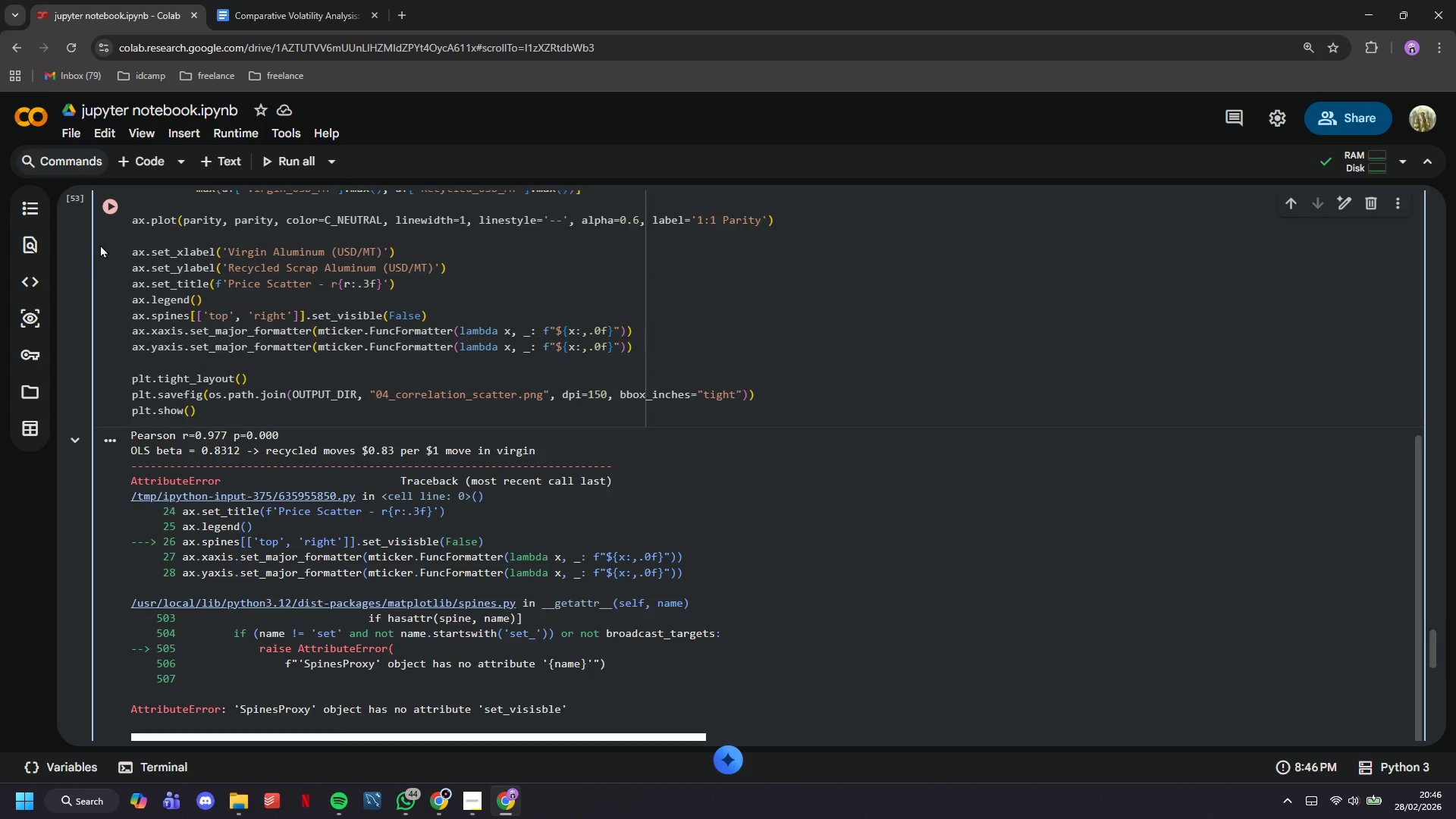 
left_click([103, 203])
 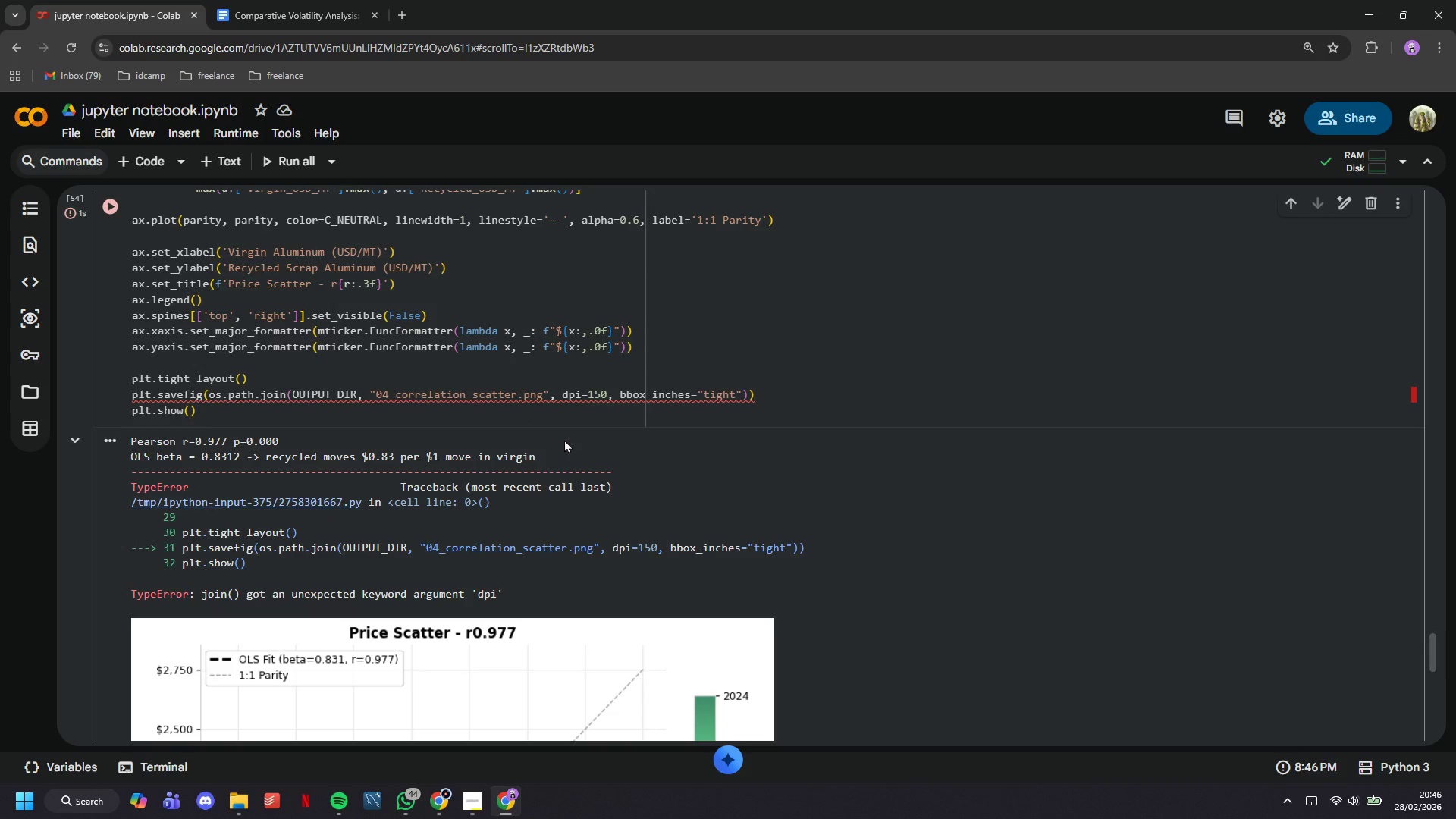 
wait(6.06)
 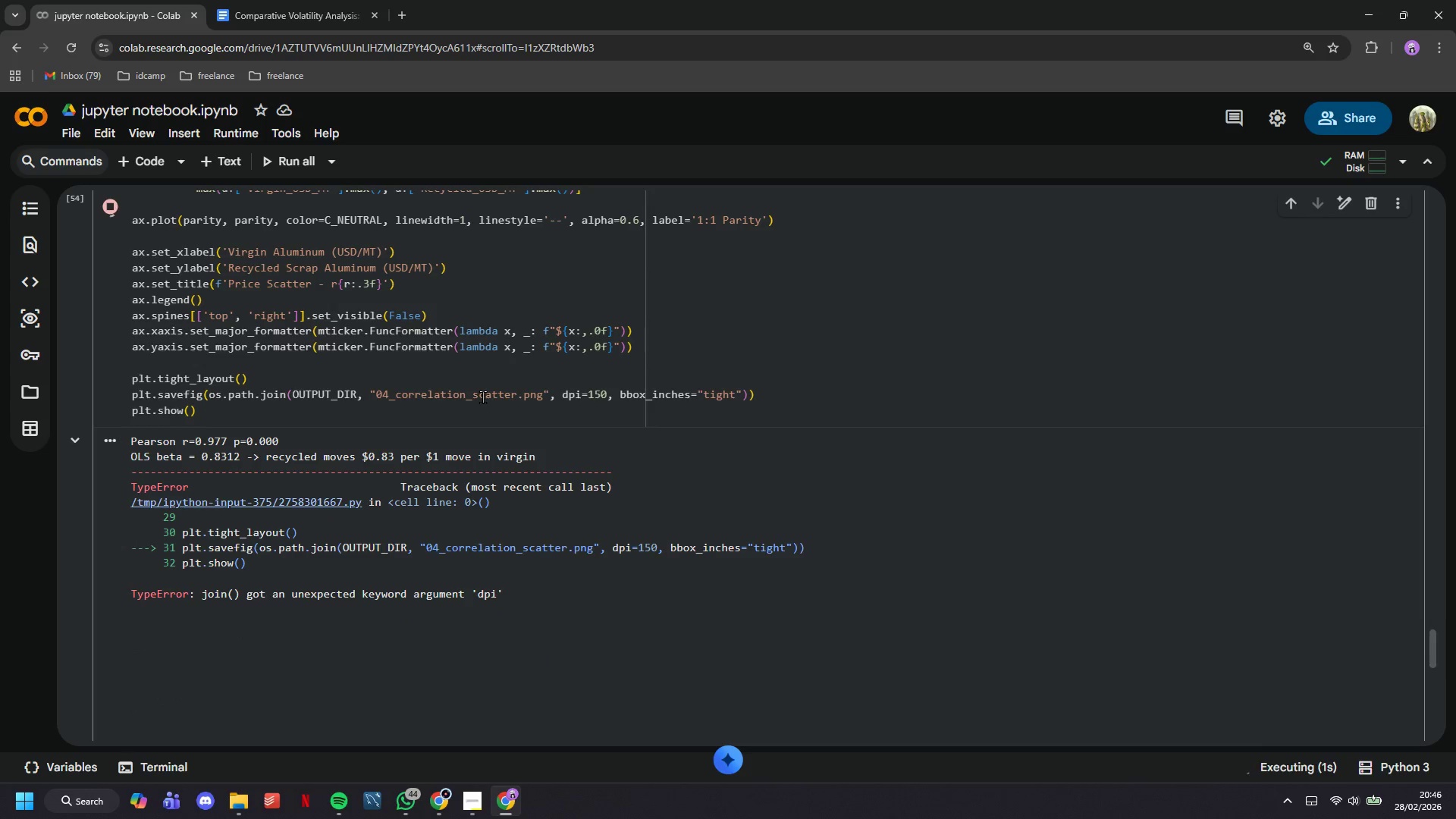 
left_click([549, 394])
 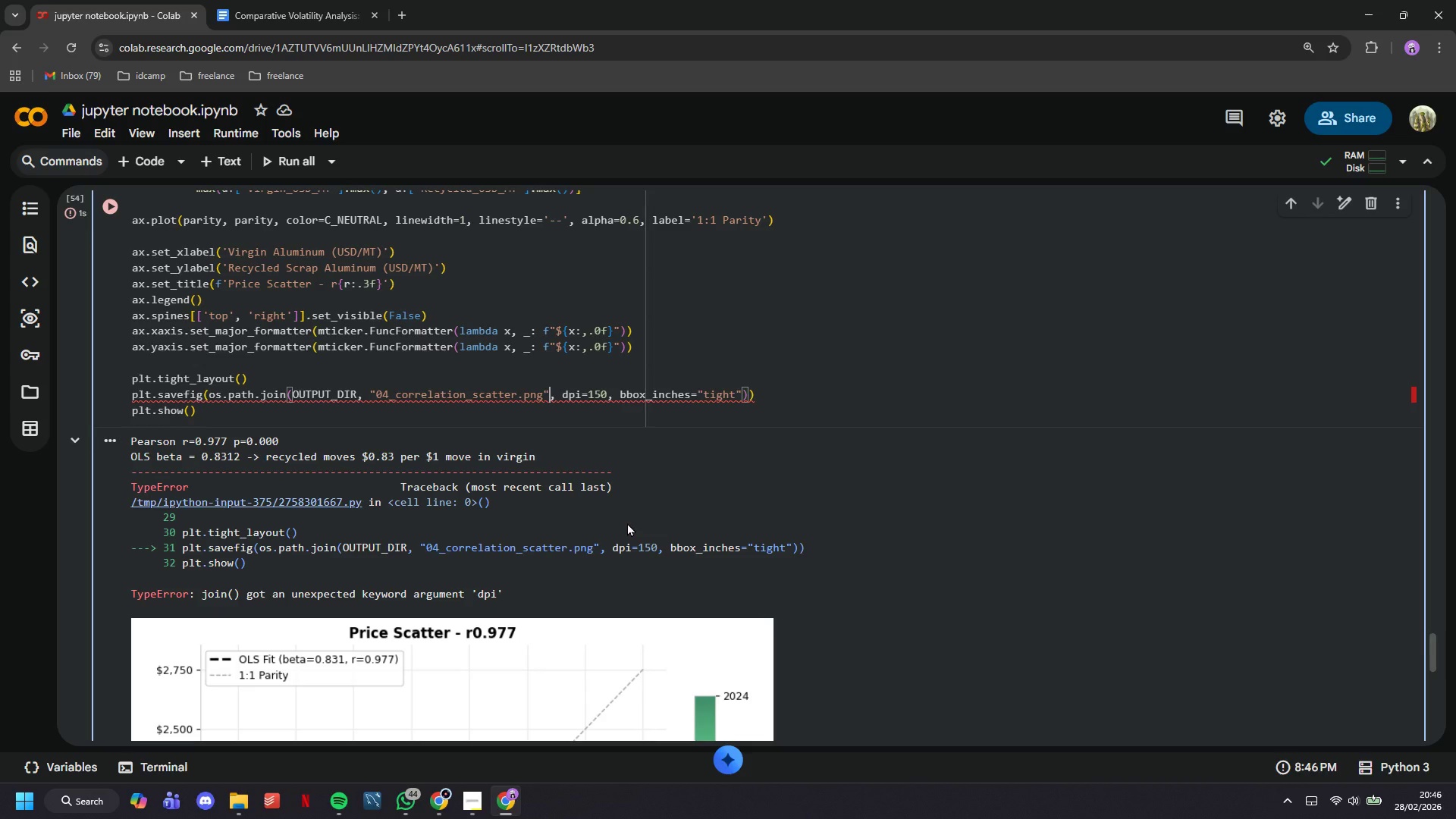 
key(Shift+0)
 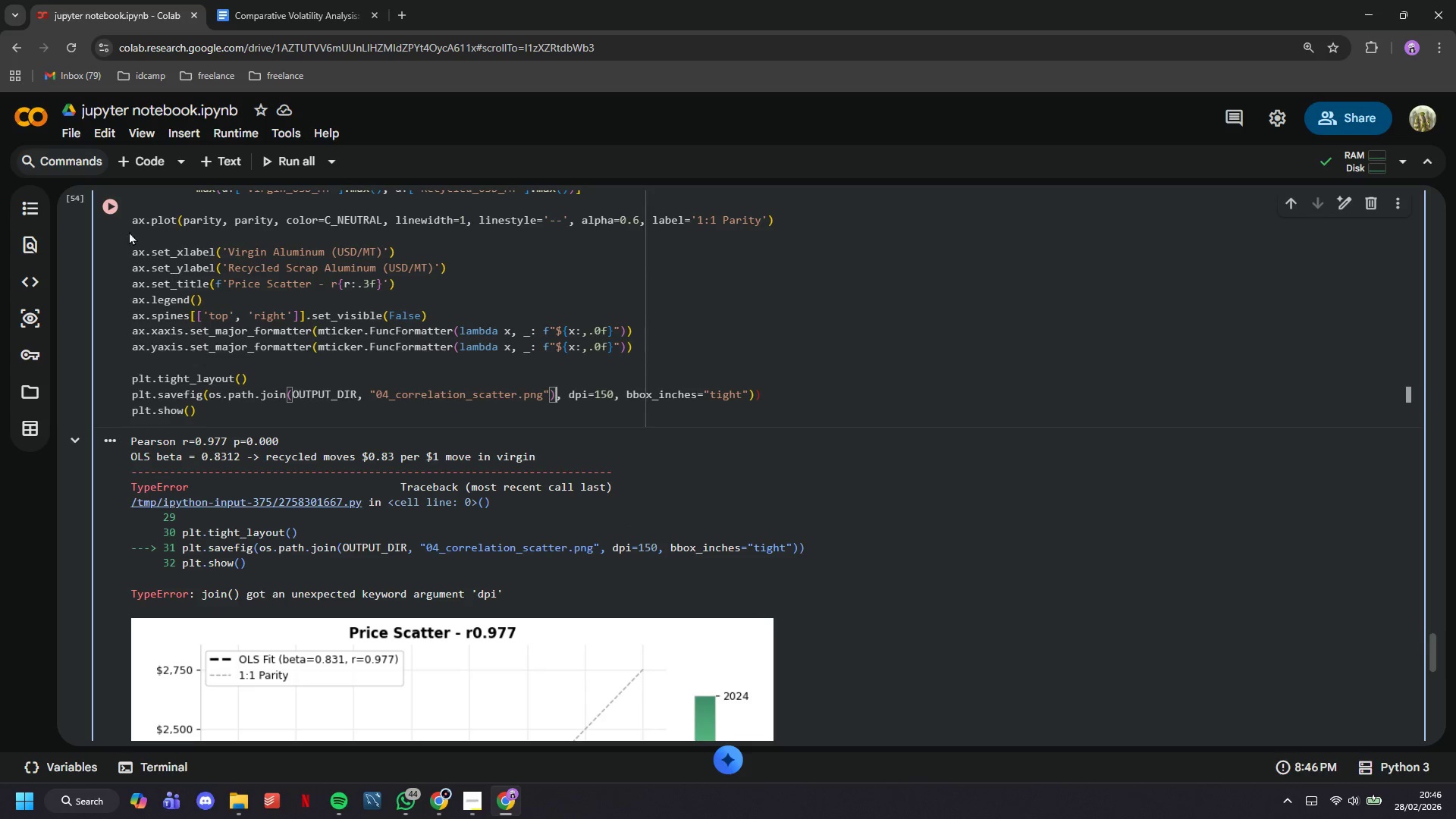 
left_click_drag(start_coordinate=[114, 210], to_coordinate=[118, 204])
 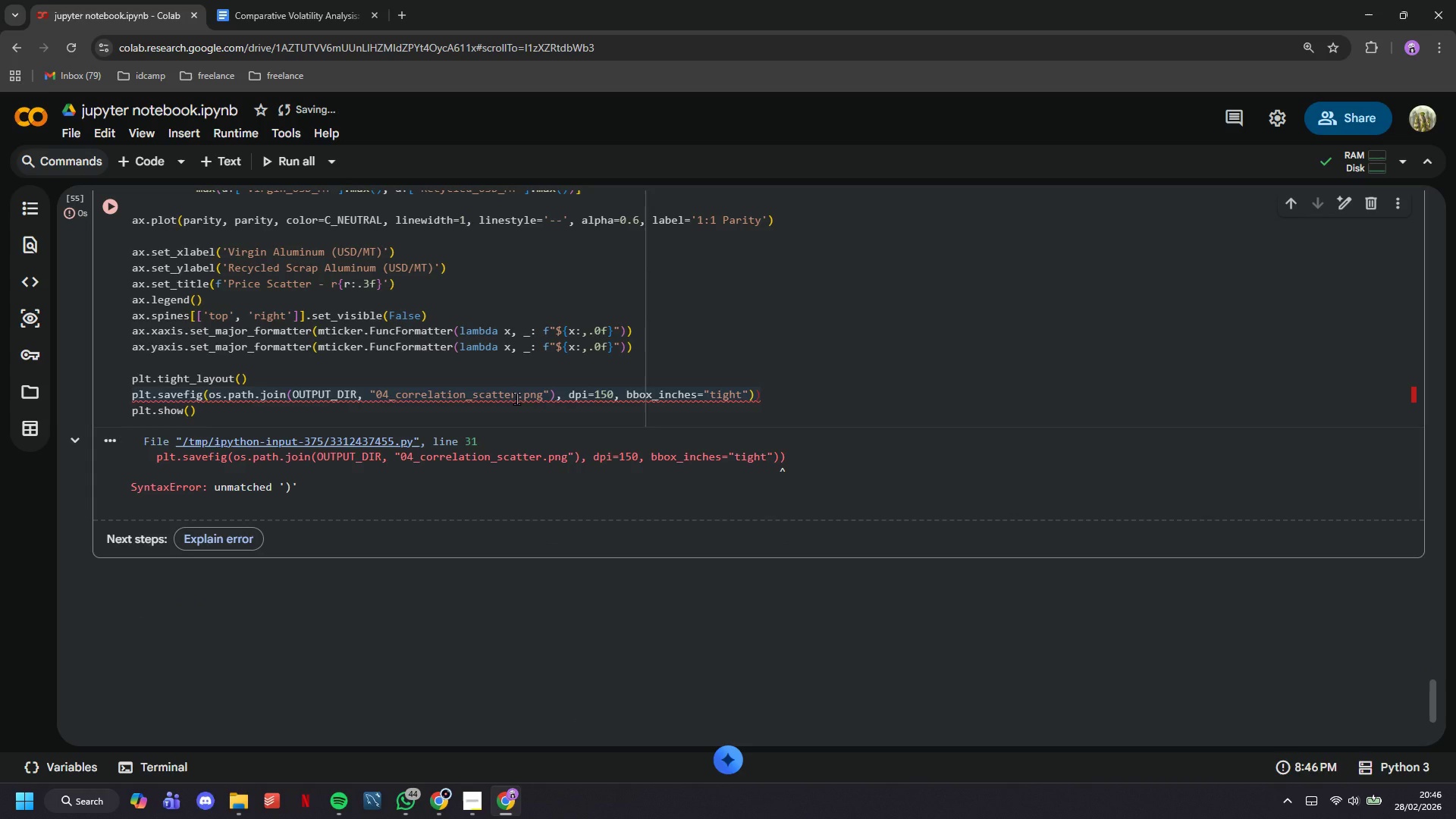 
wait(8.3)
 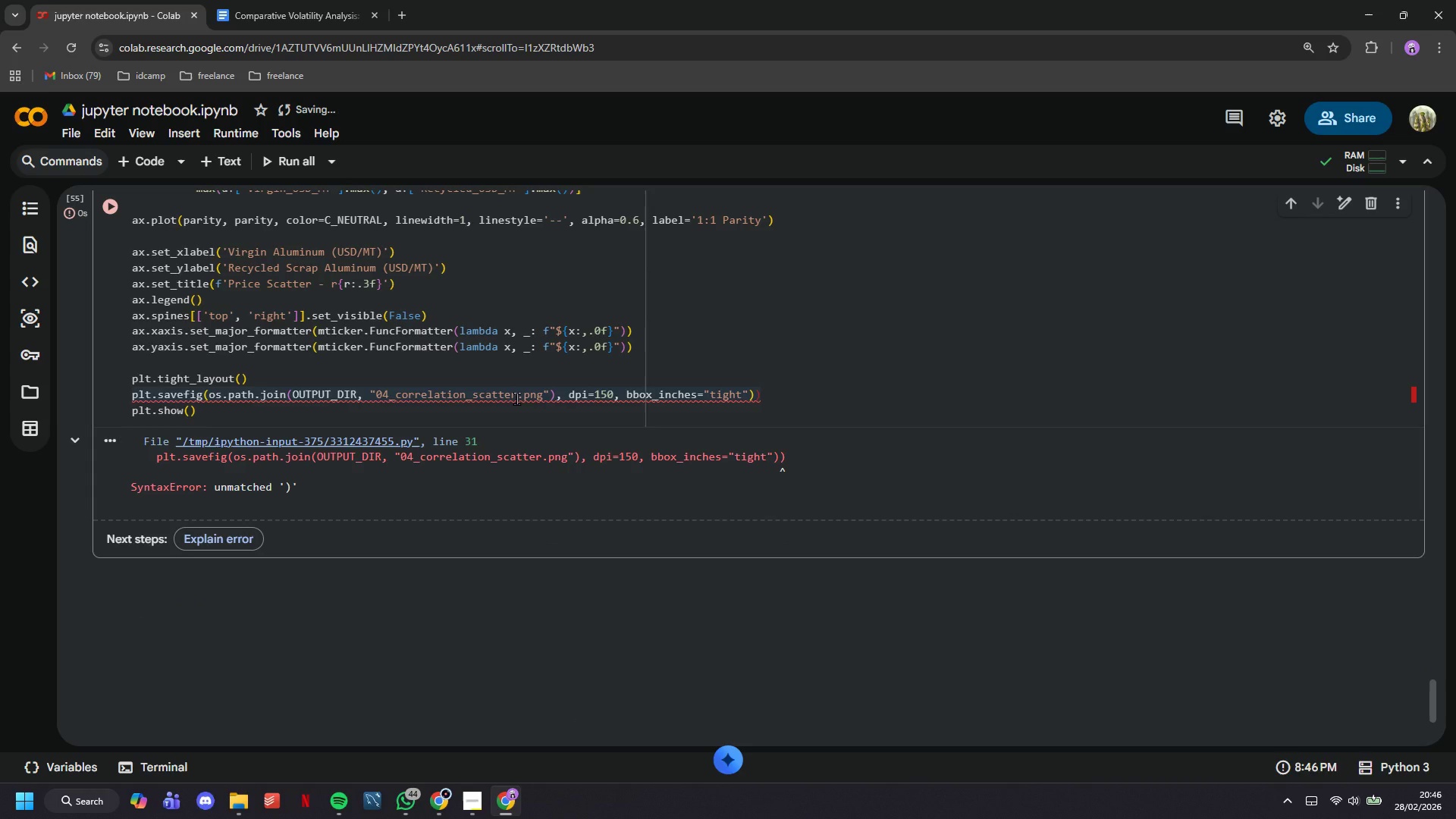 
key(Backspace)
 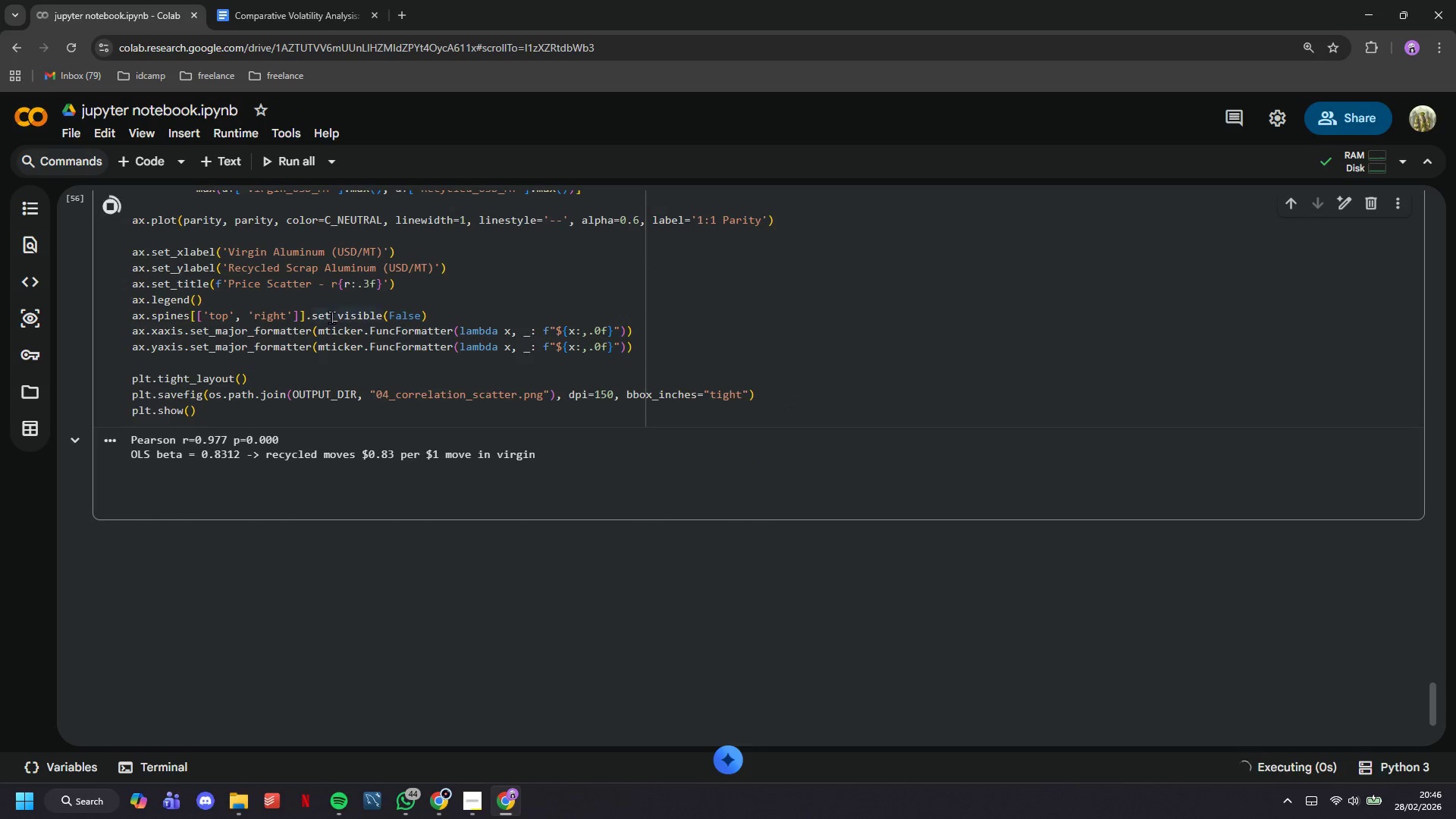 
right_click([588, 513])
 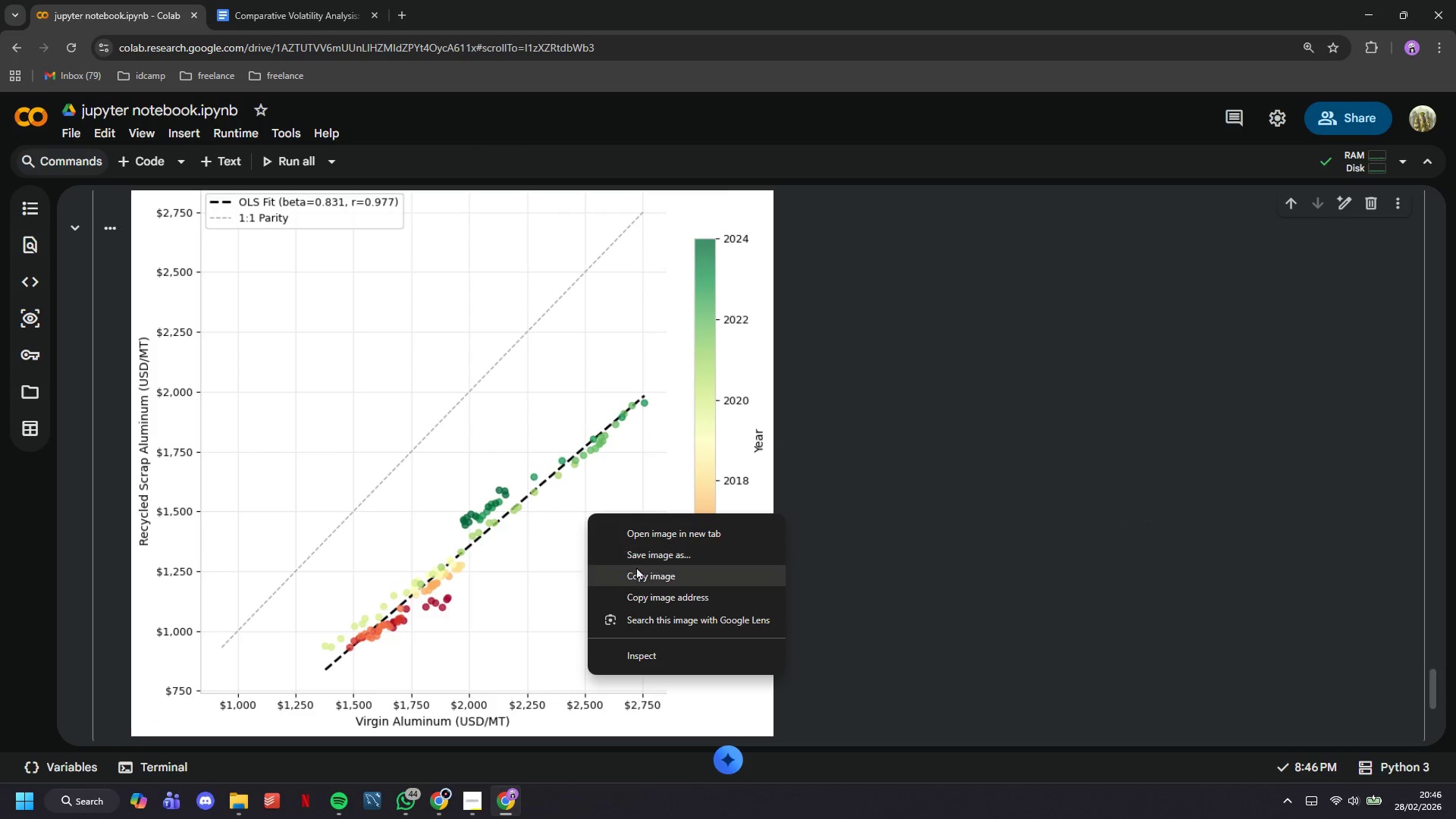 
scroll: coordinate [588, 513], scroll_direction: down, amount: 4.0
 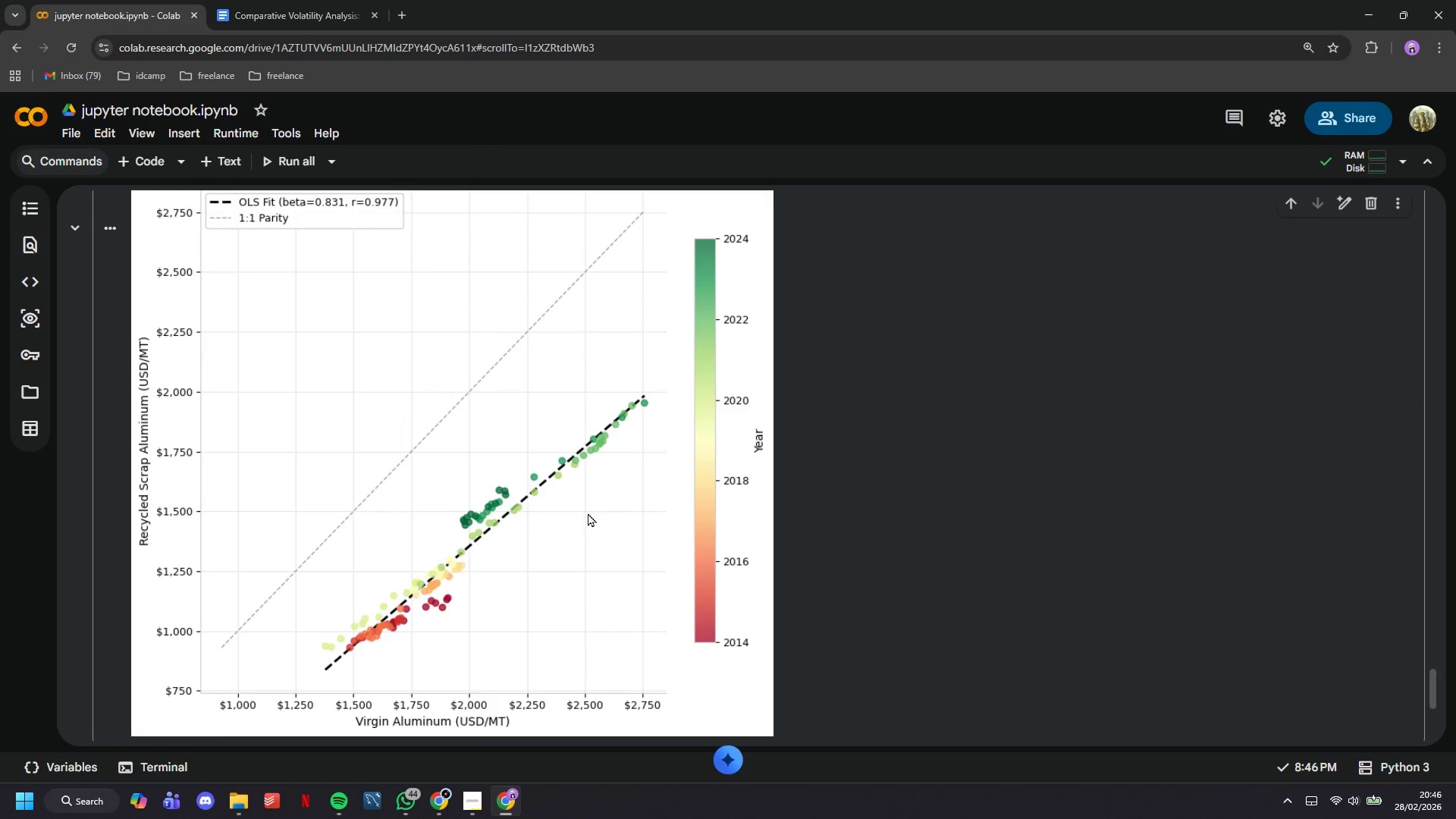 
left_click([638, 571])
 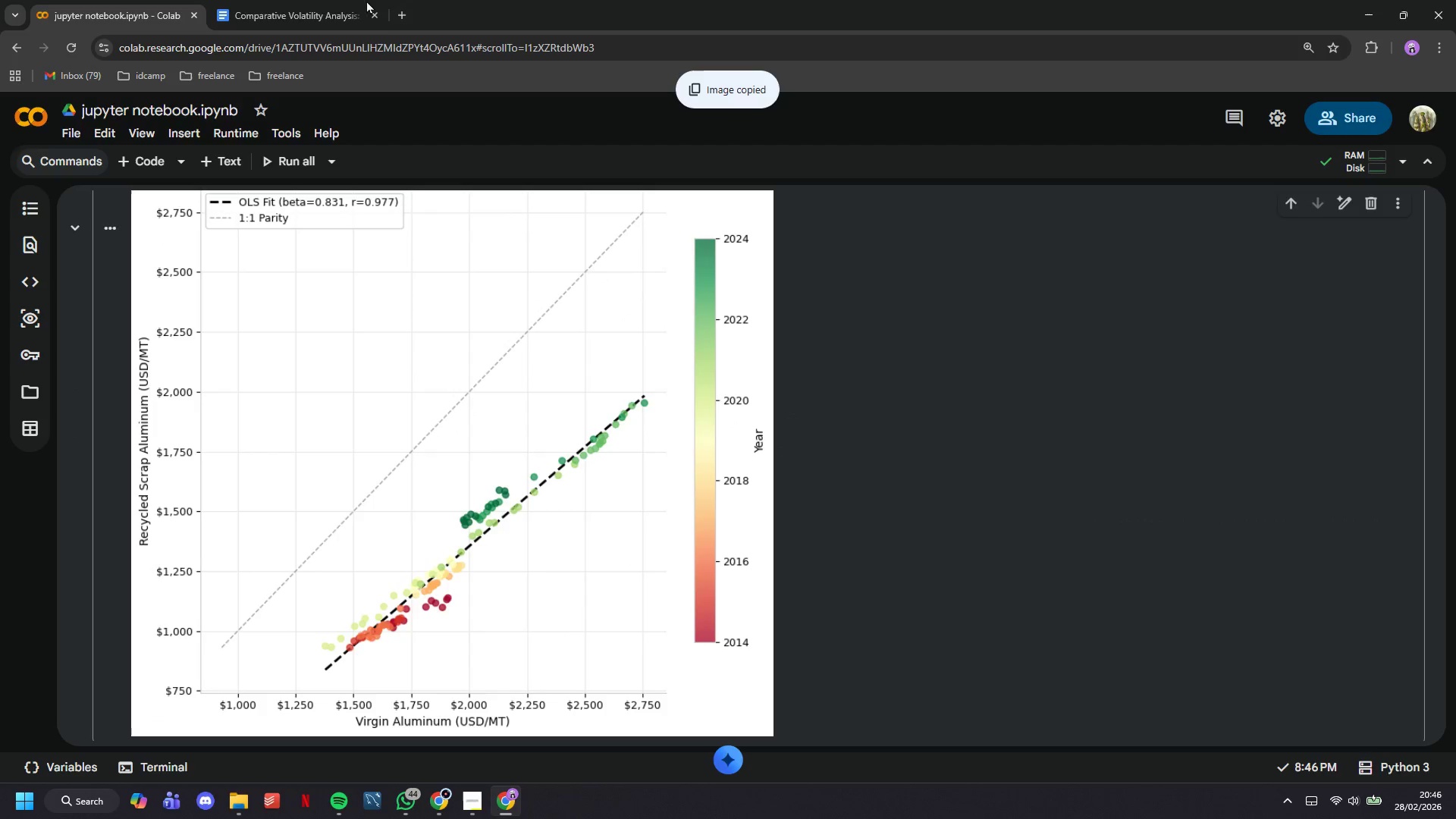 
left_click([333, 0])
 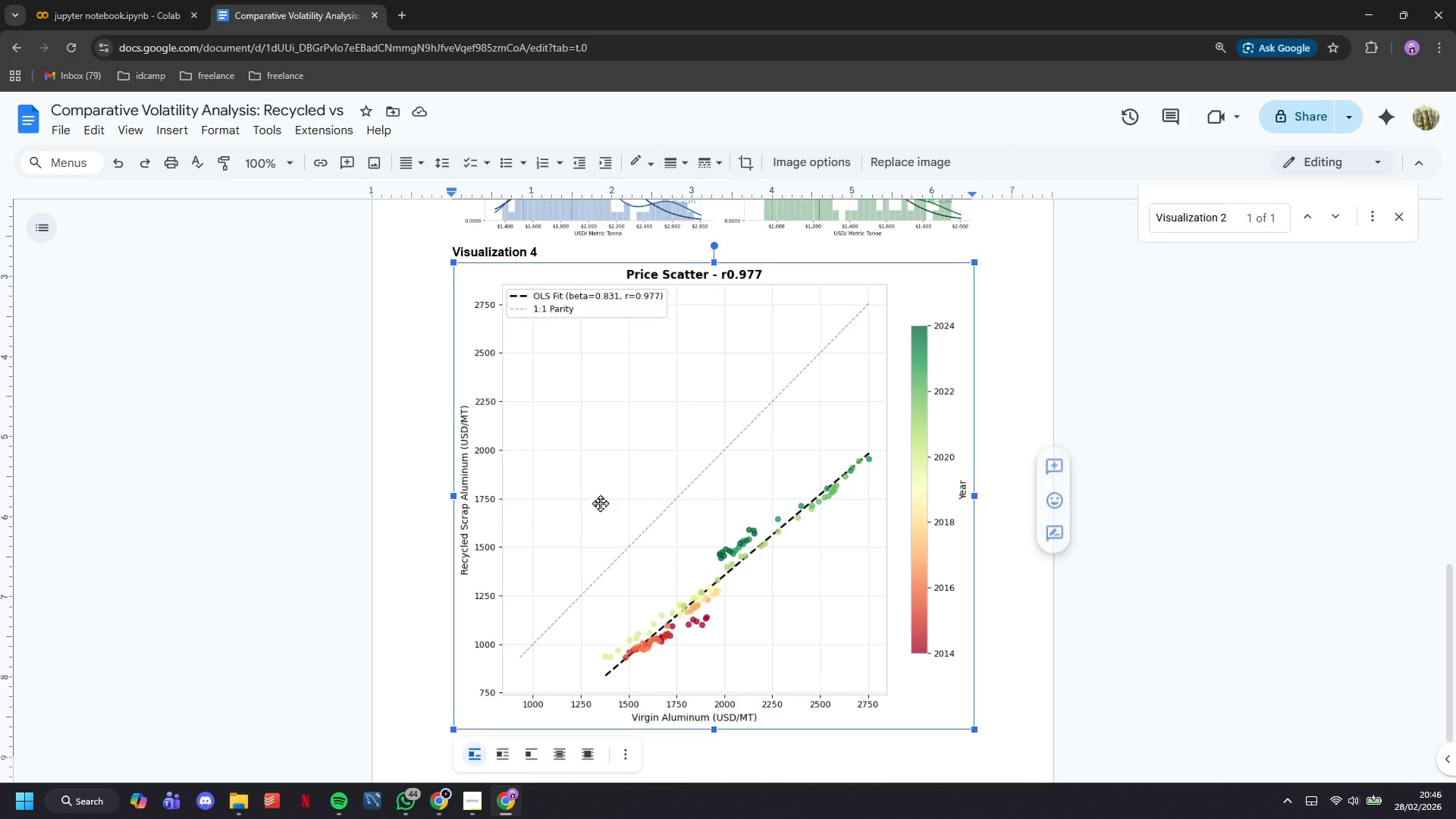 
key(Backspace)
 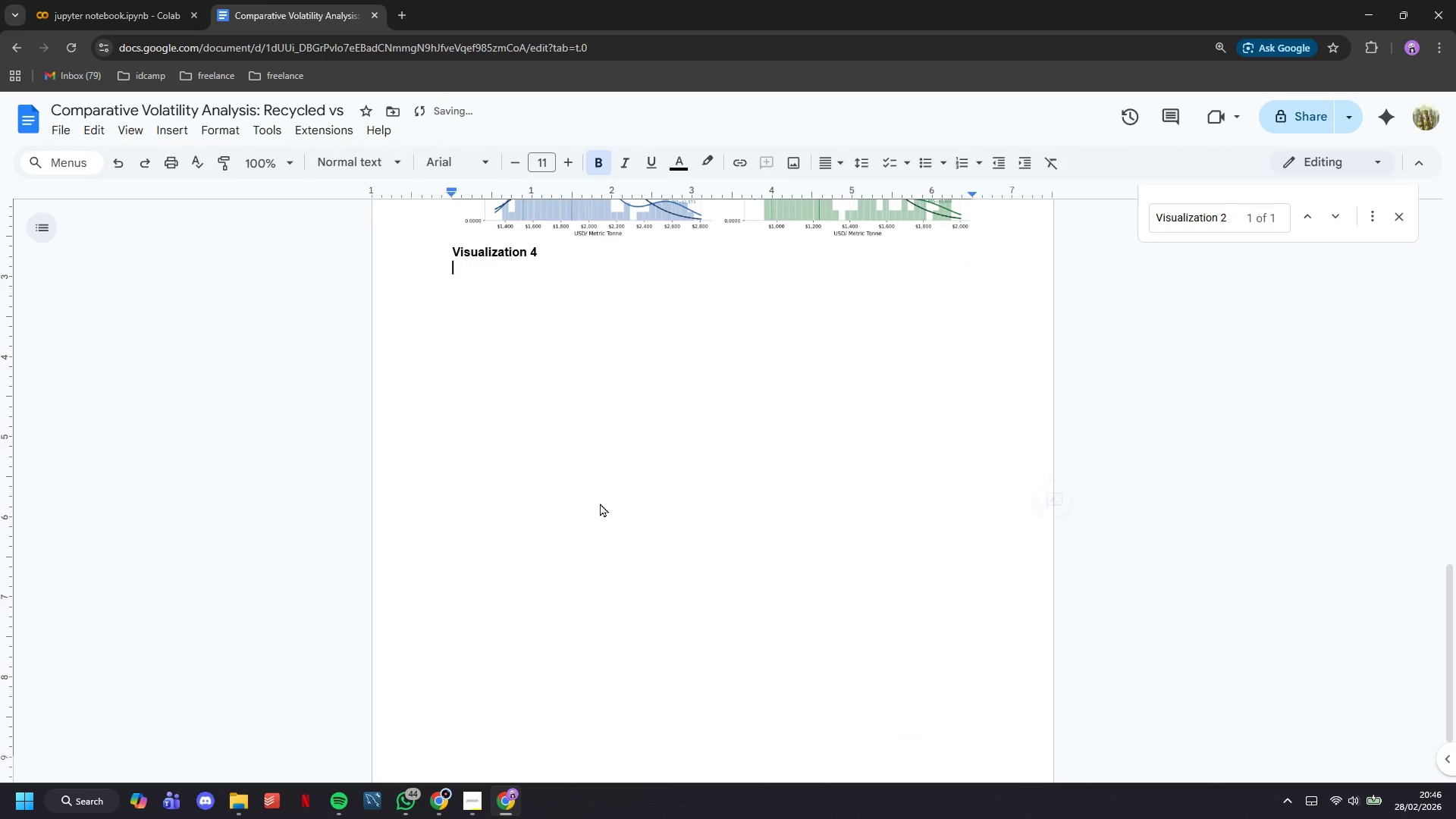 
key(Control+ControlLeft)
 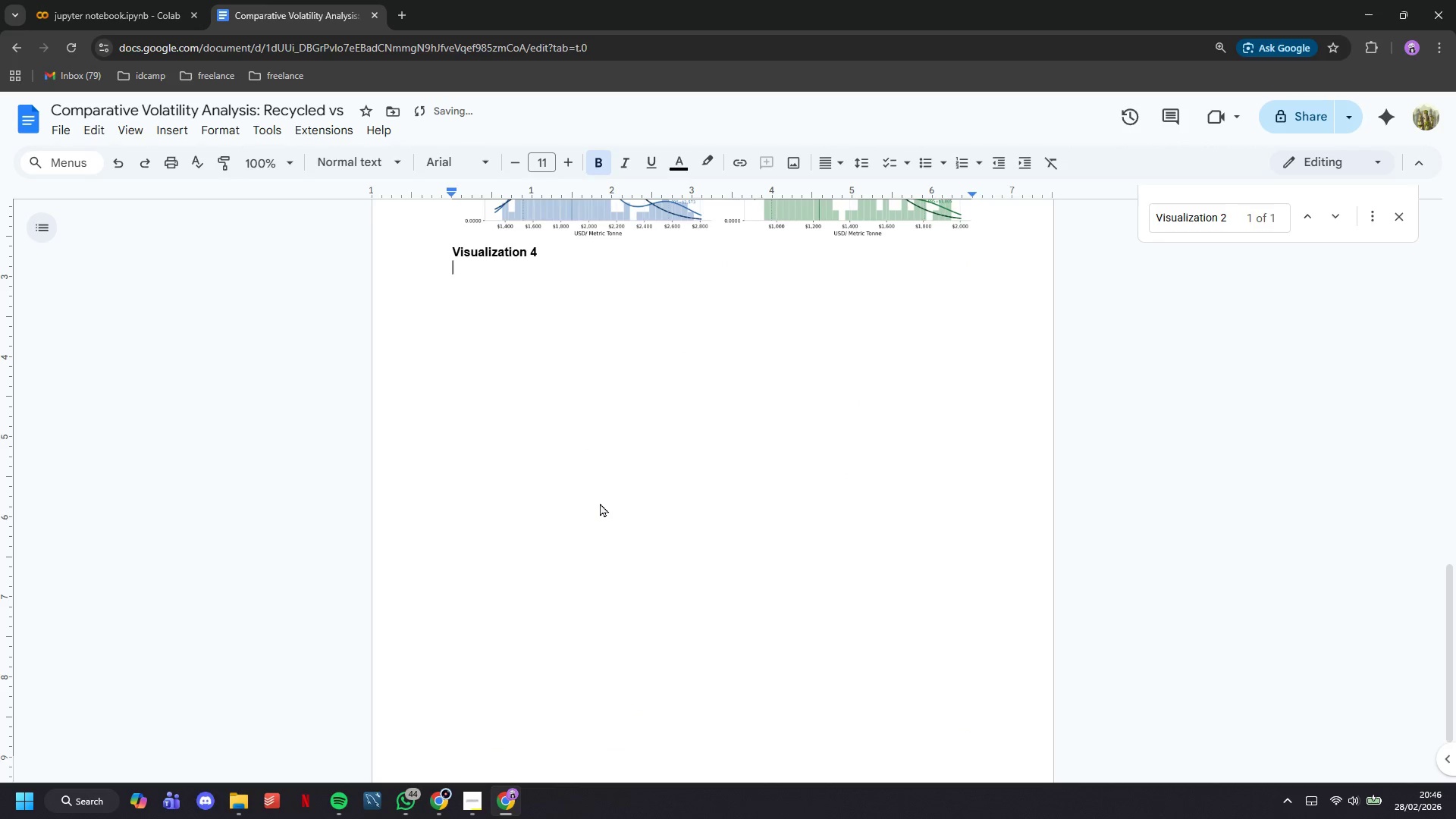 
key(Control+V)
 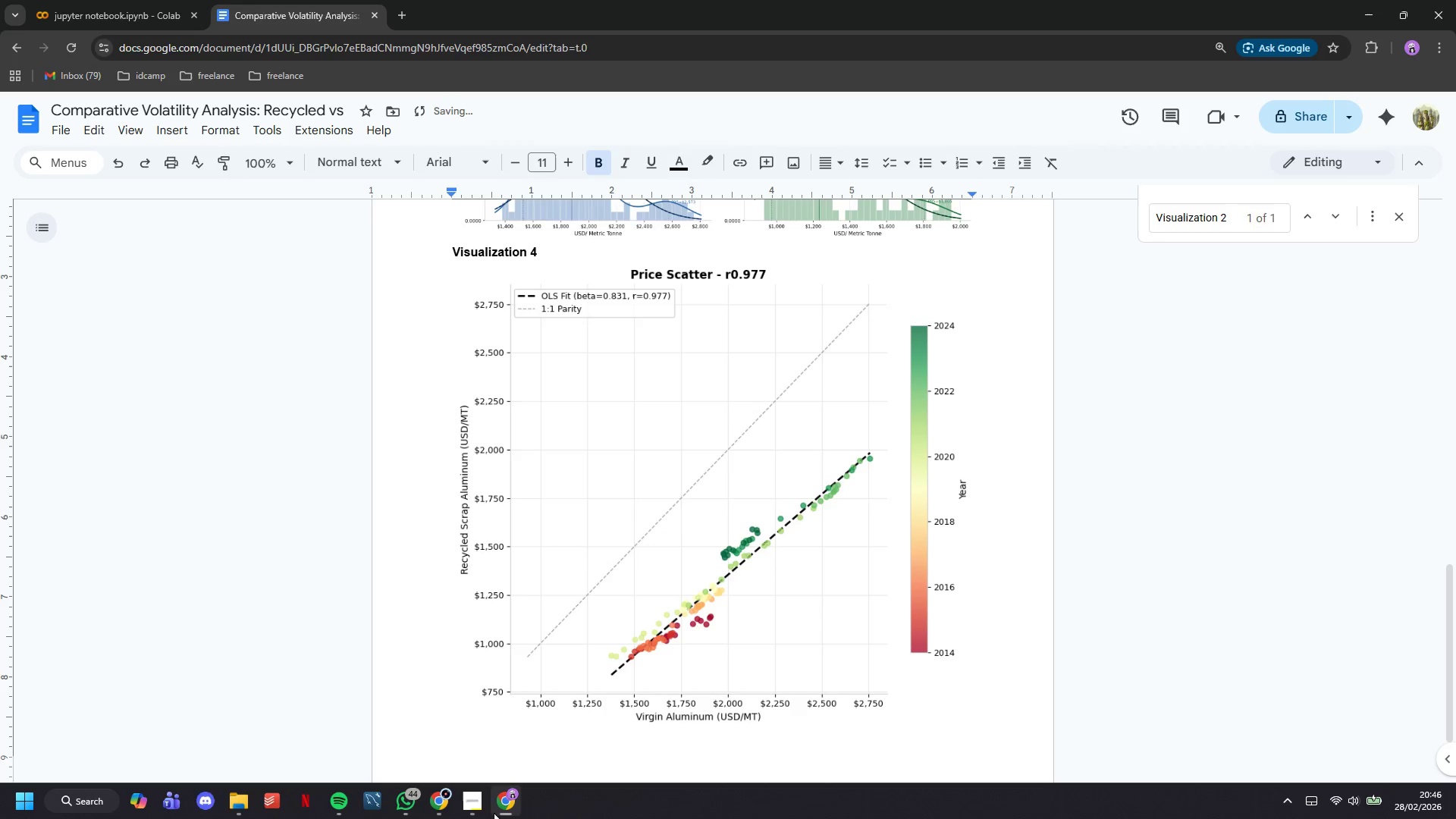 
left_click([474, 806])